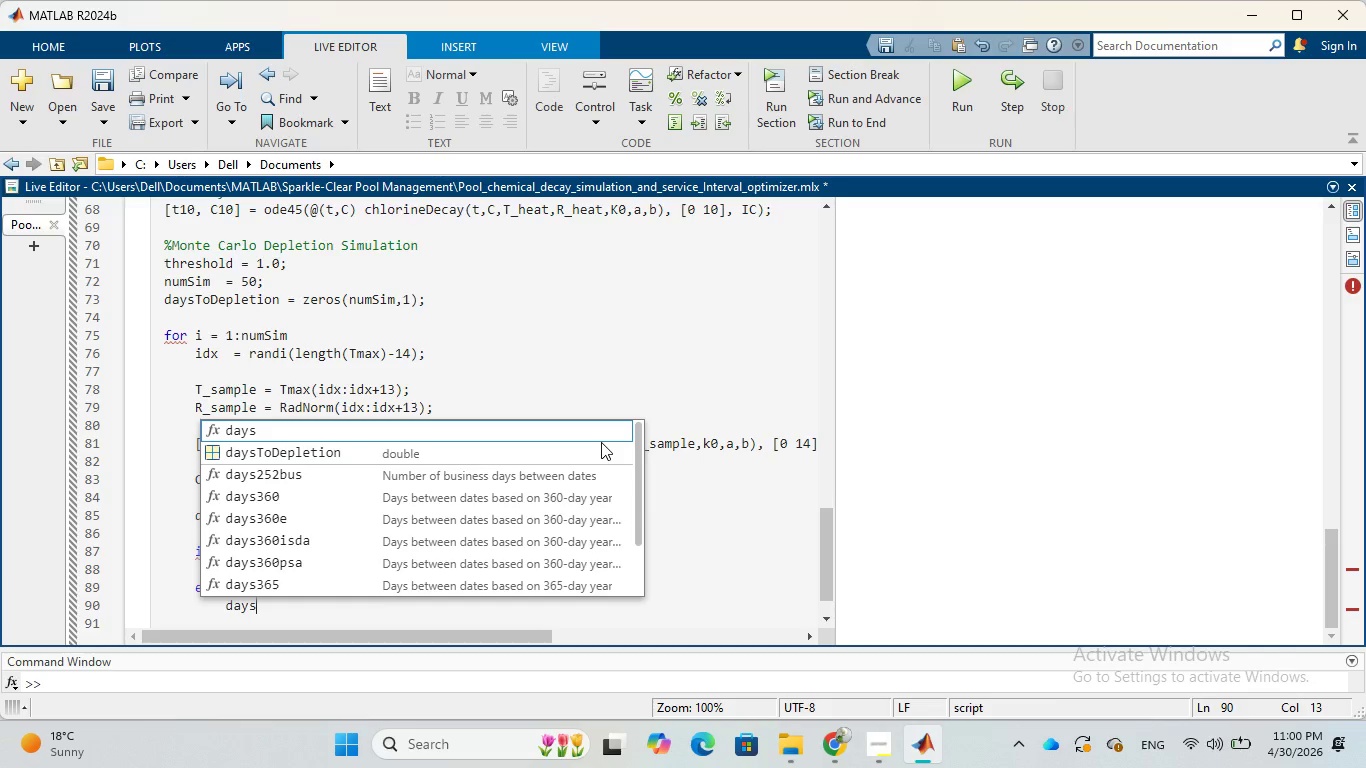 
key(T)
 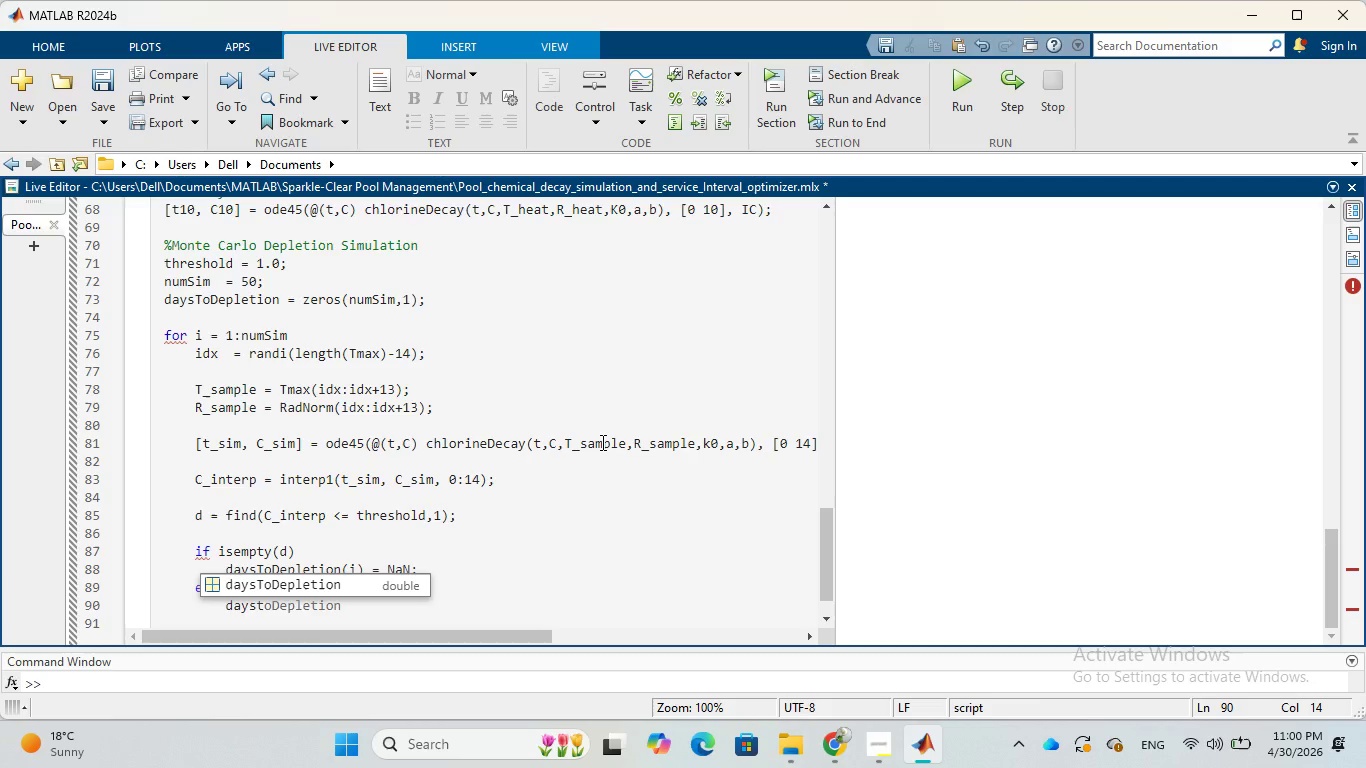 
key(Tab)
 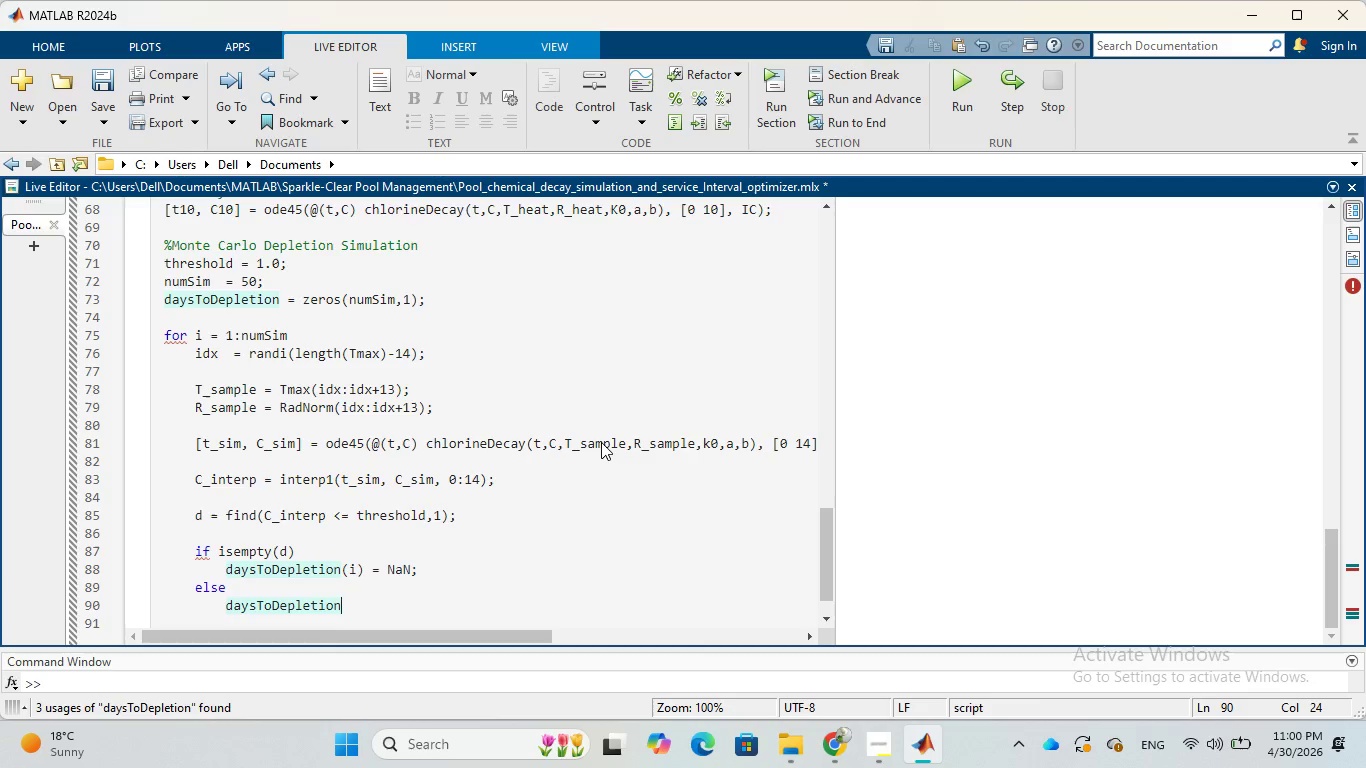 
wait(11.86)
 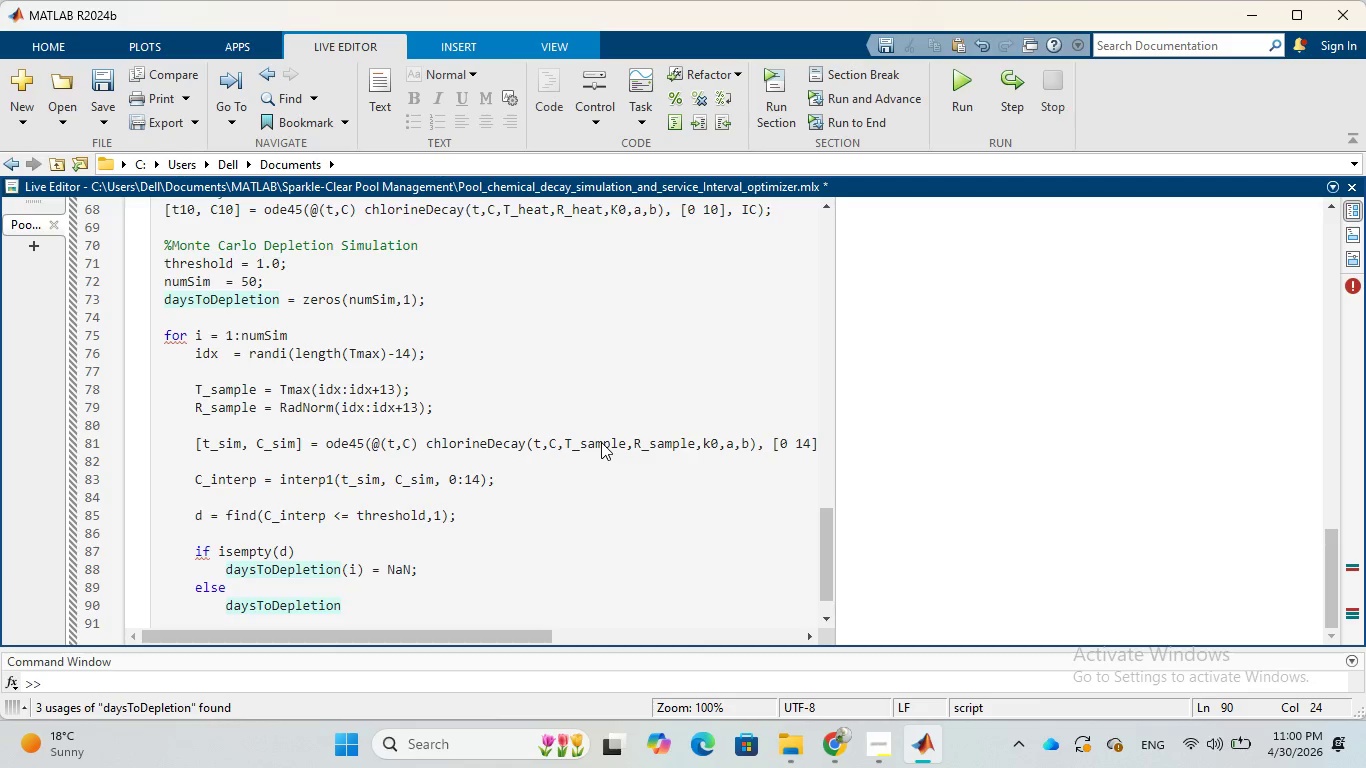 
type((i)
 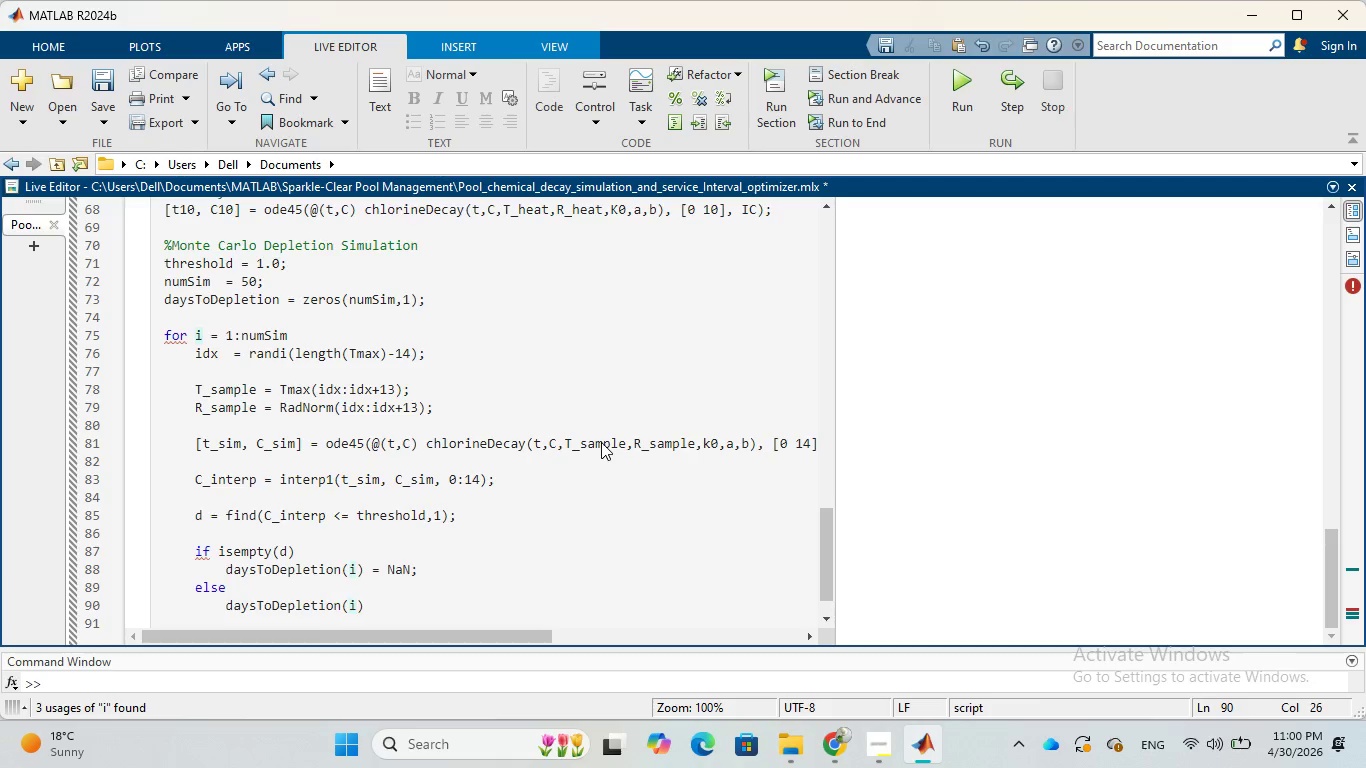 
key(ArrowRight)
 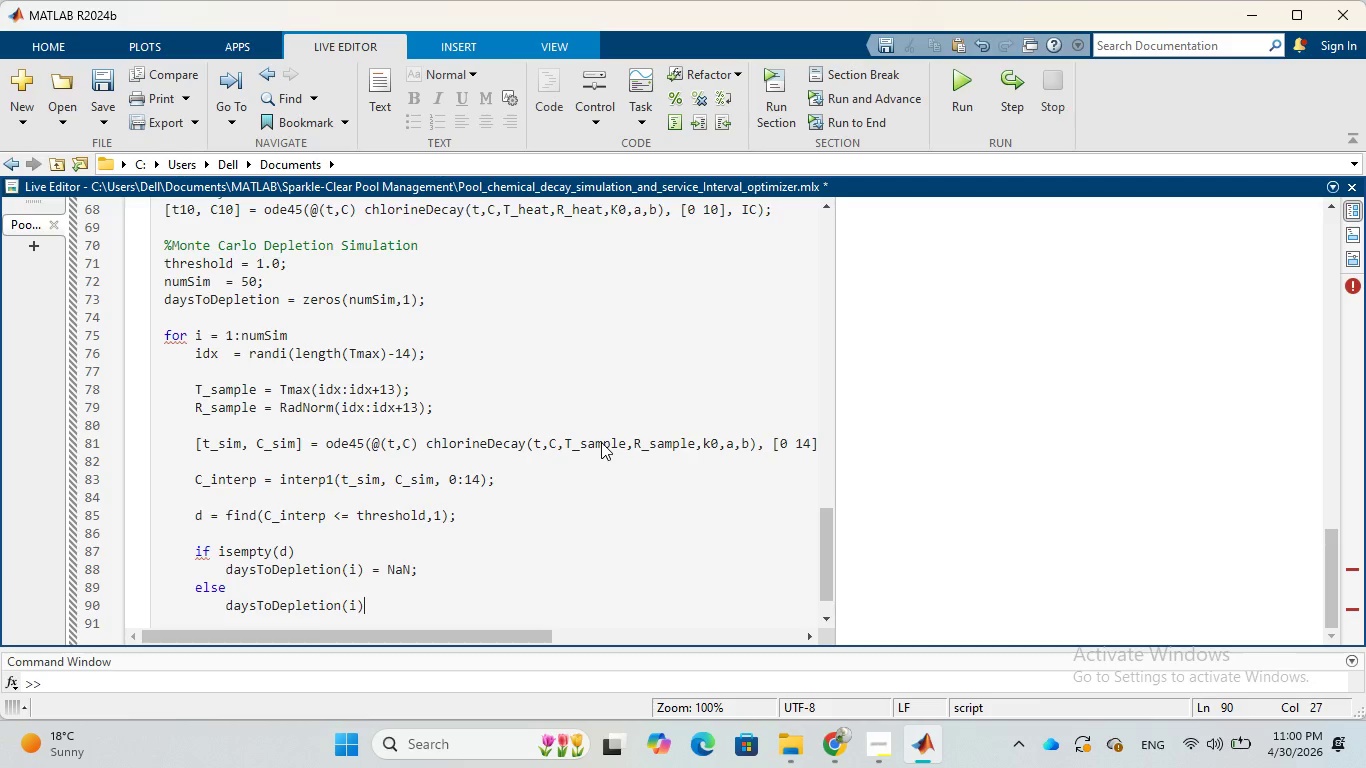 
key(Space)
 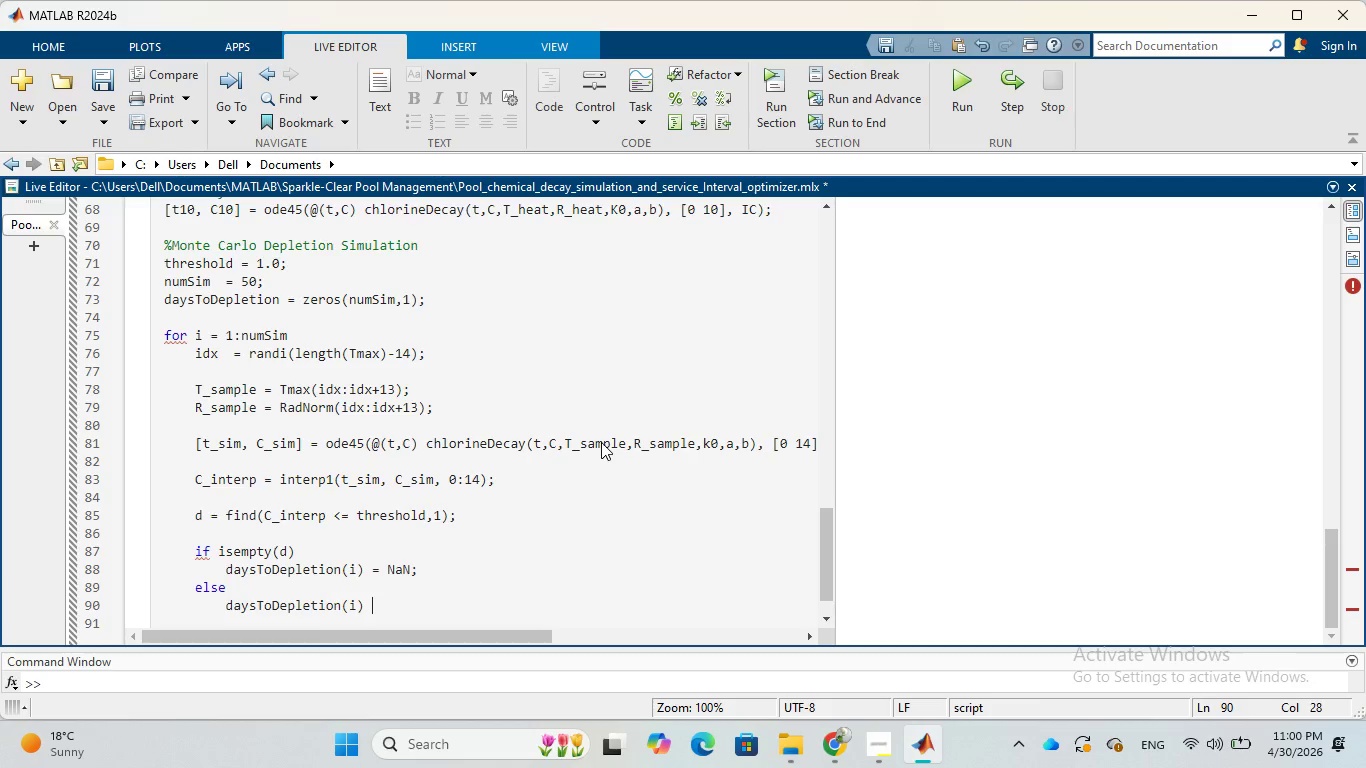 
key(Equal)
 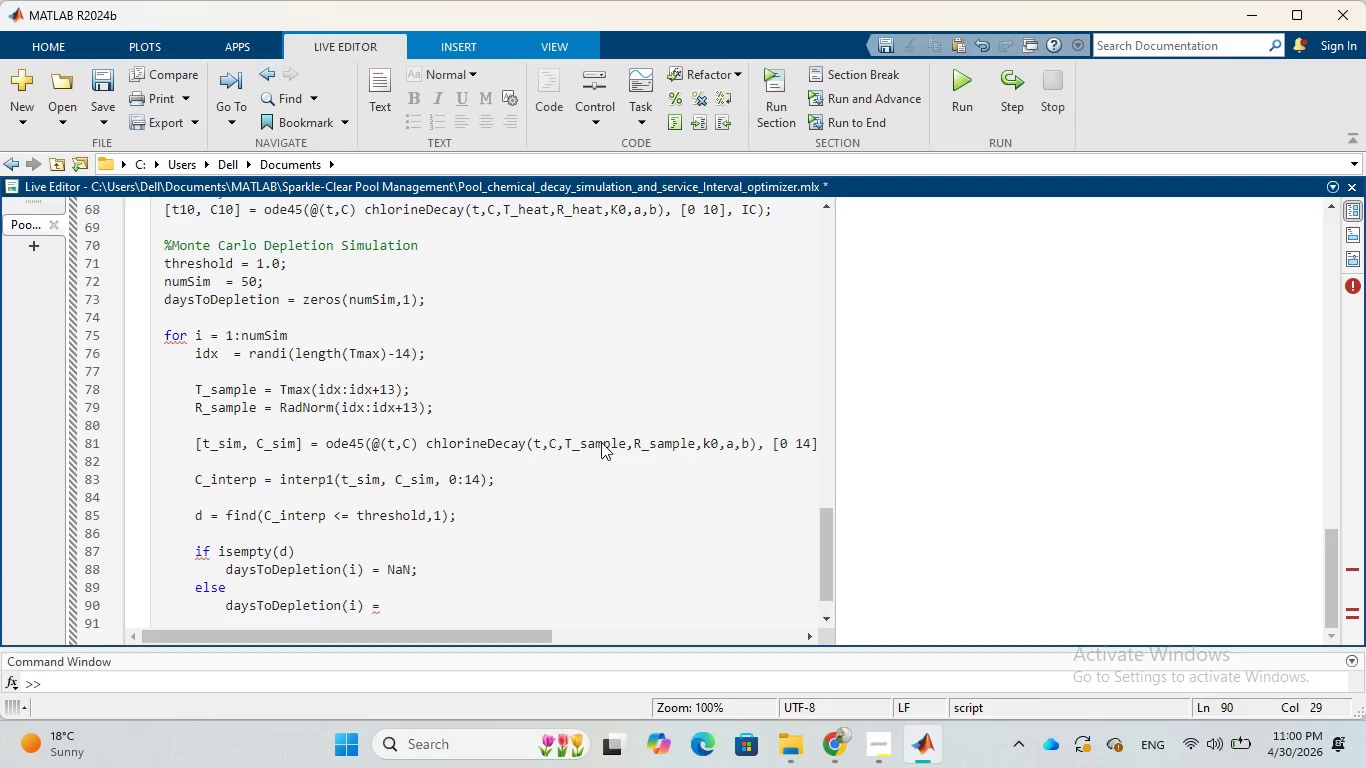 
key(Space)
 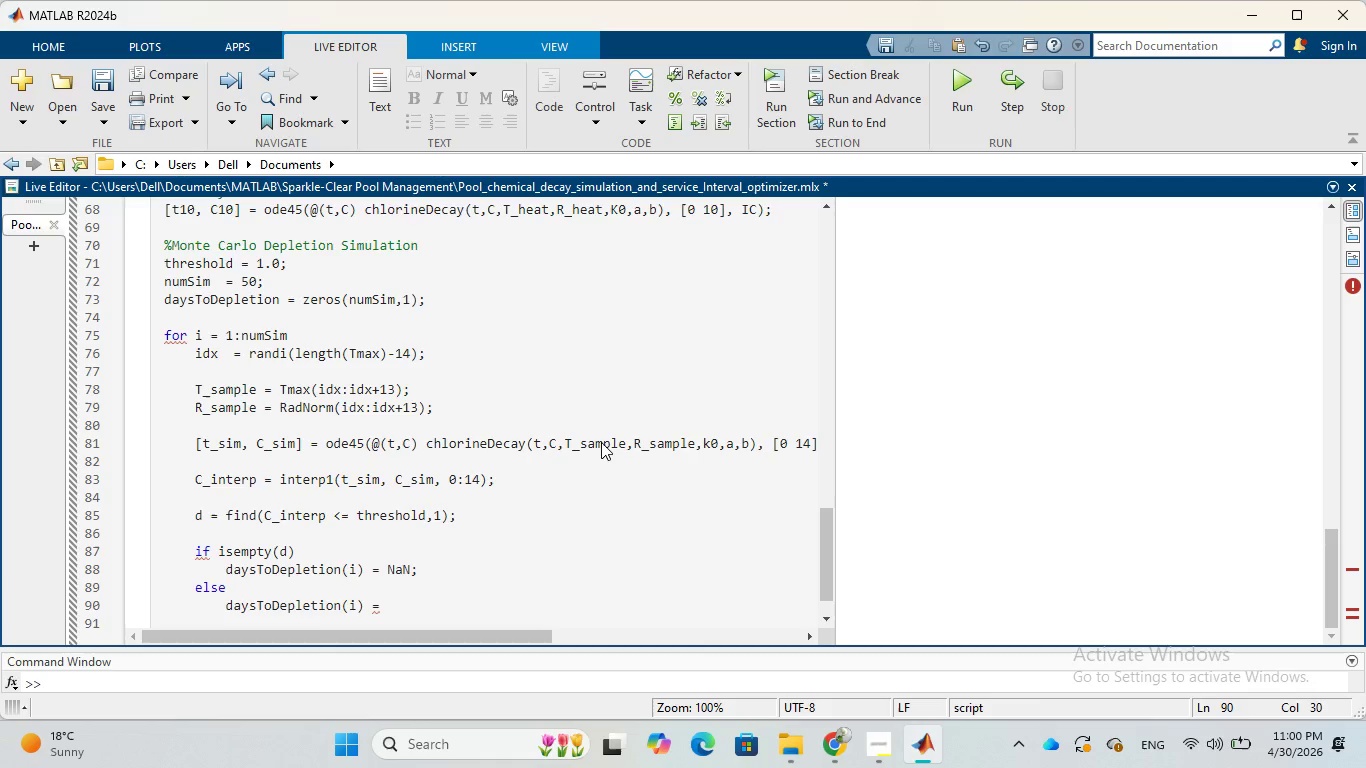 
key(D)
 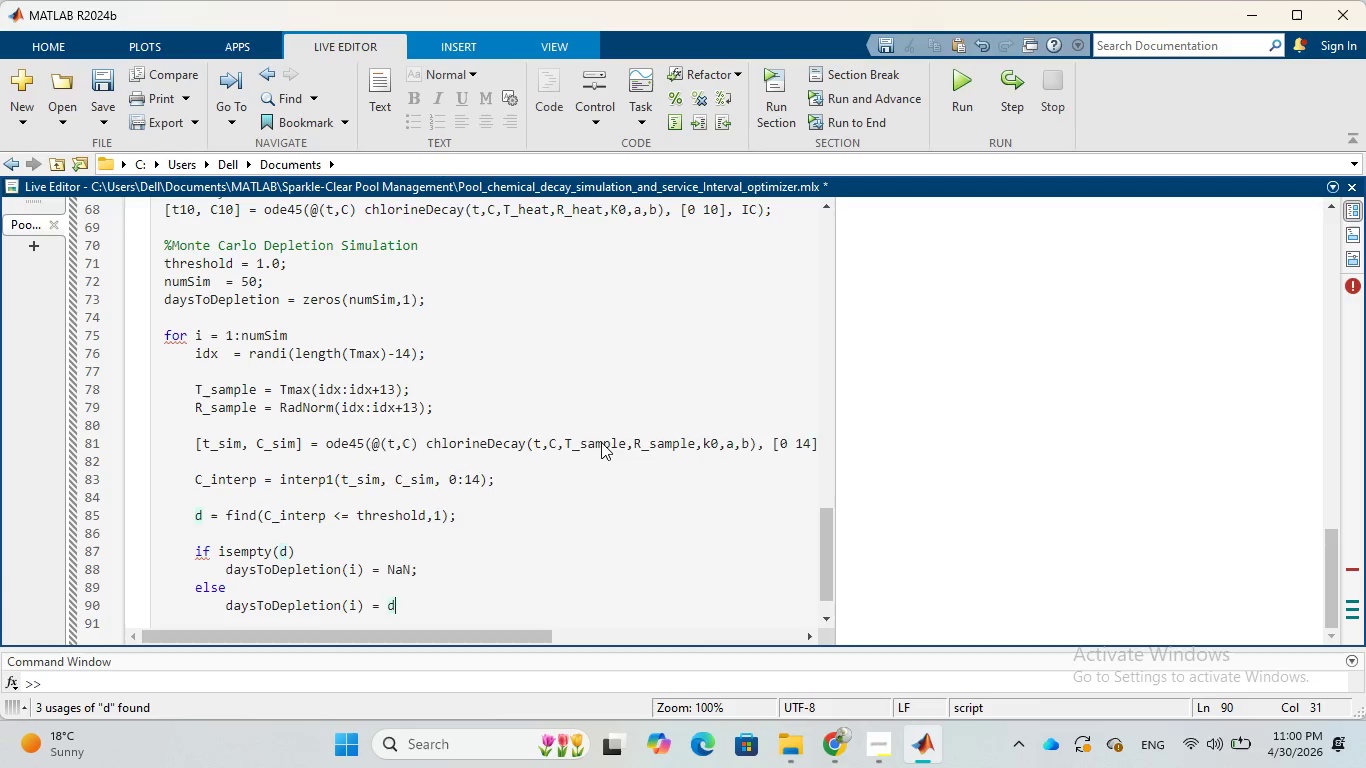 
key(Semicolon)
 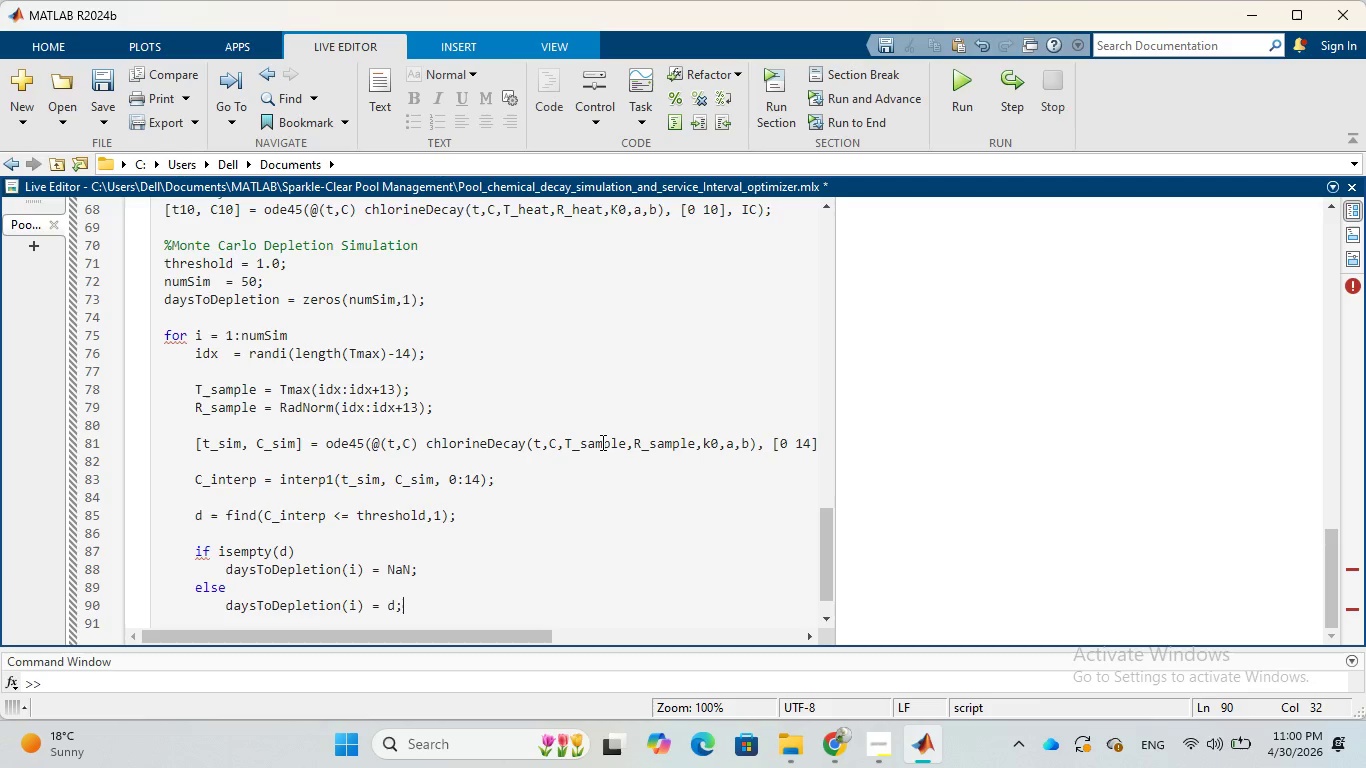 
key(Enter)
 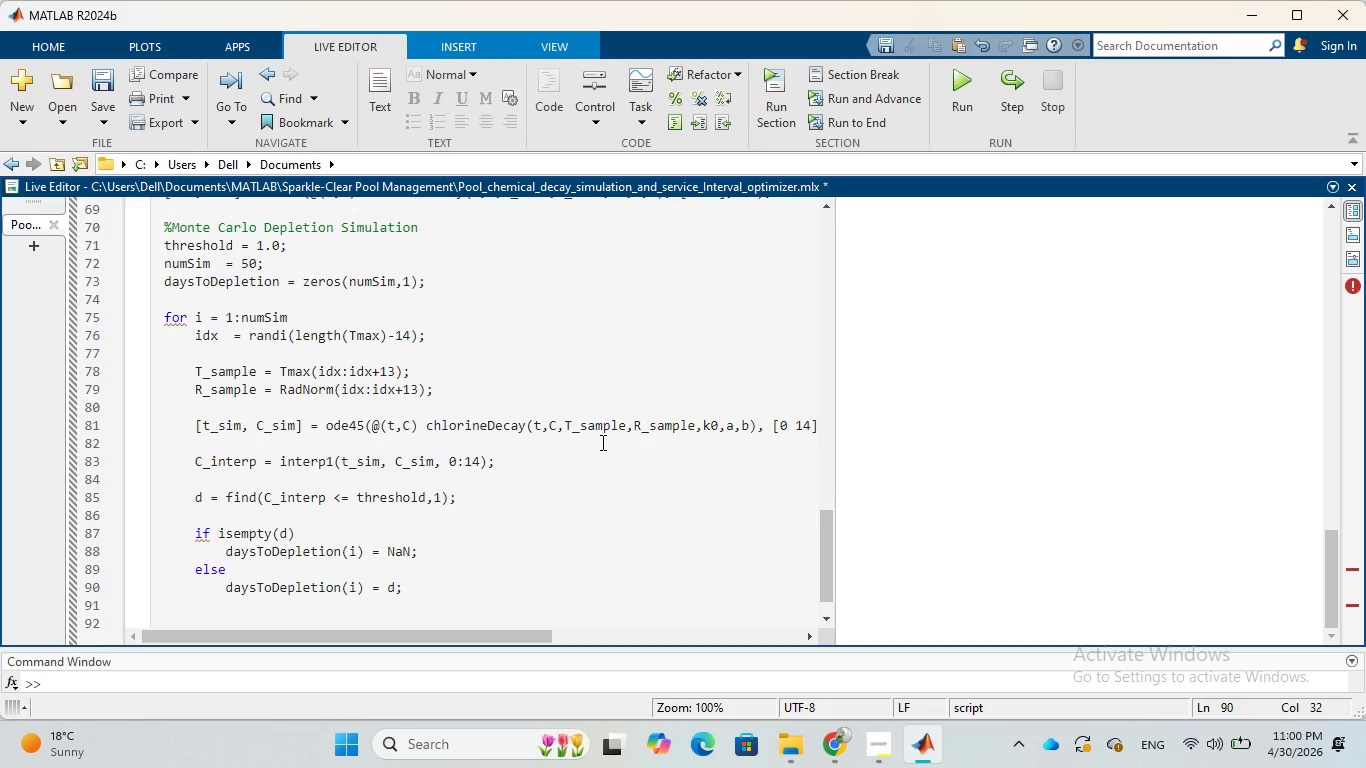 
type(end)
 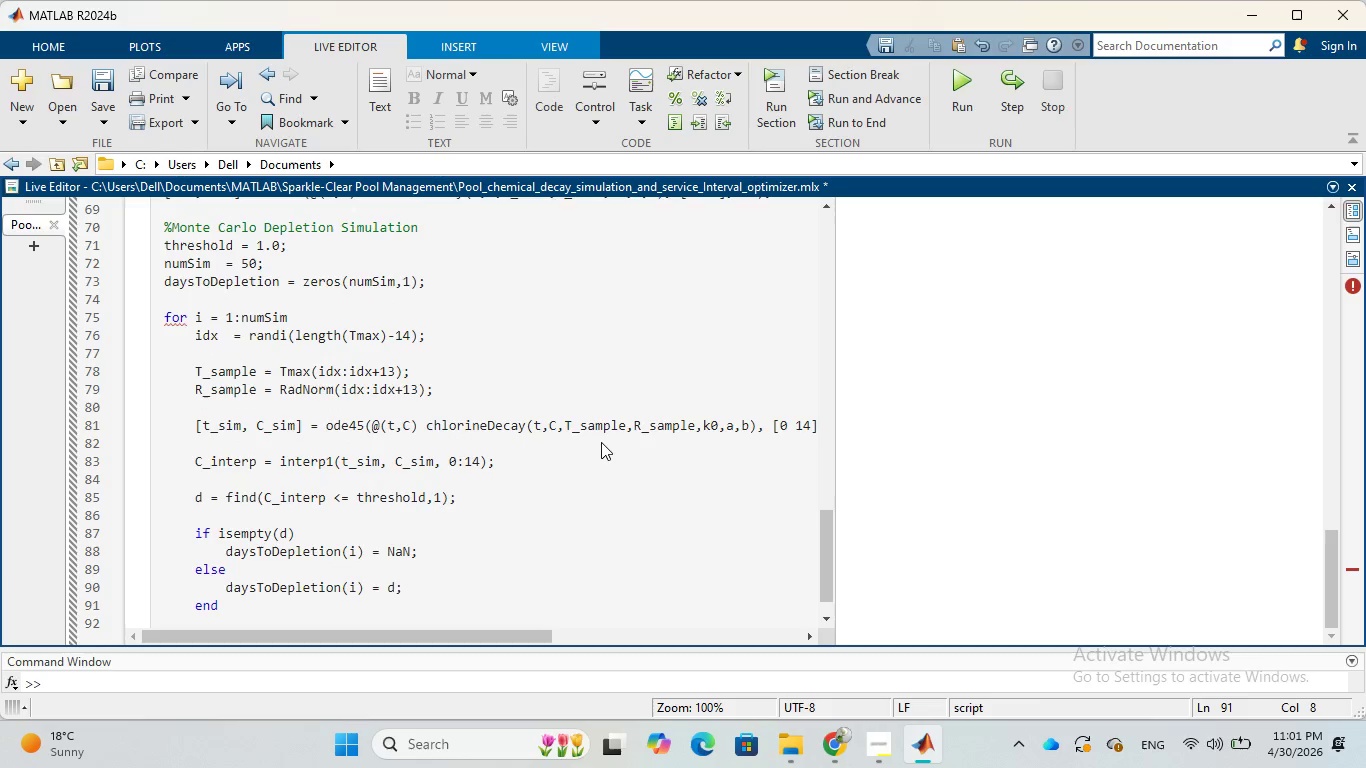 
key(Enter)
 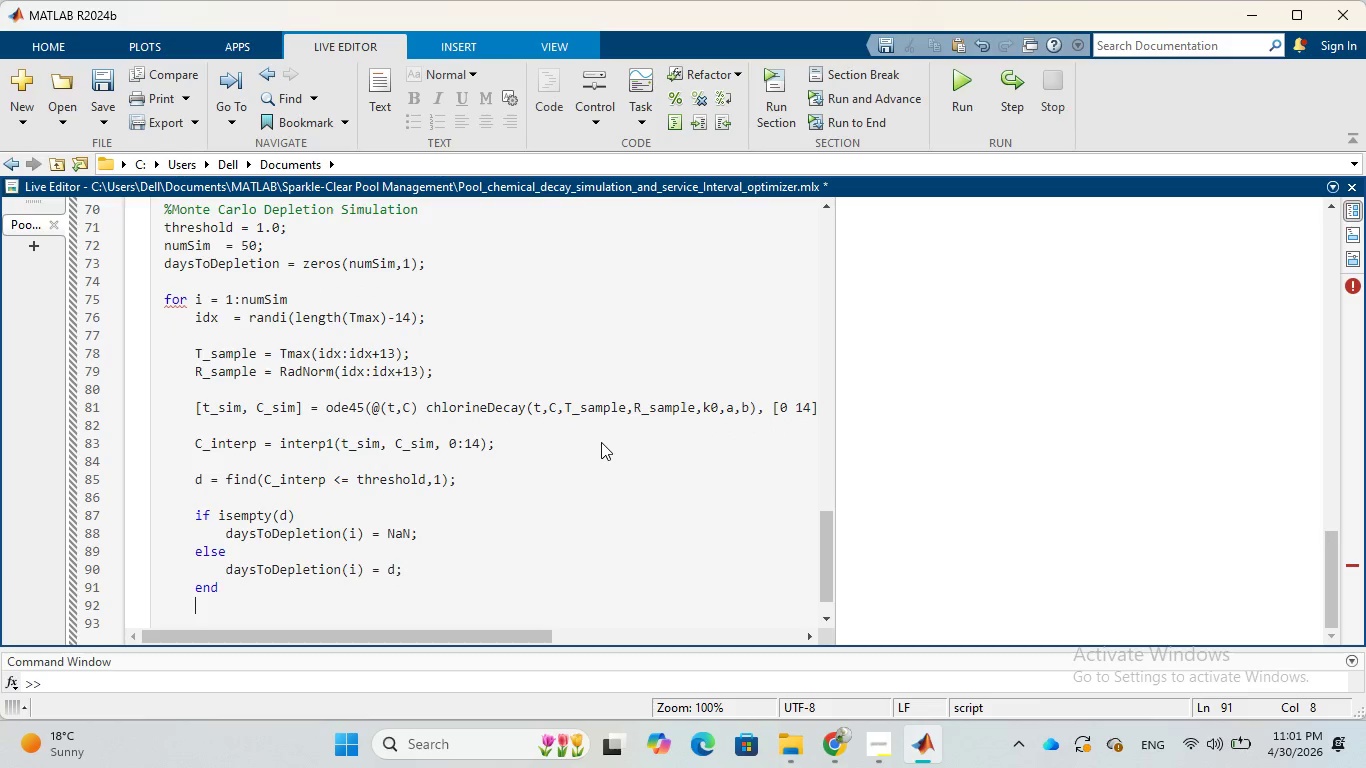 
type(end)
 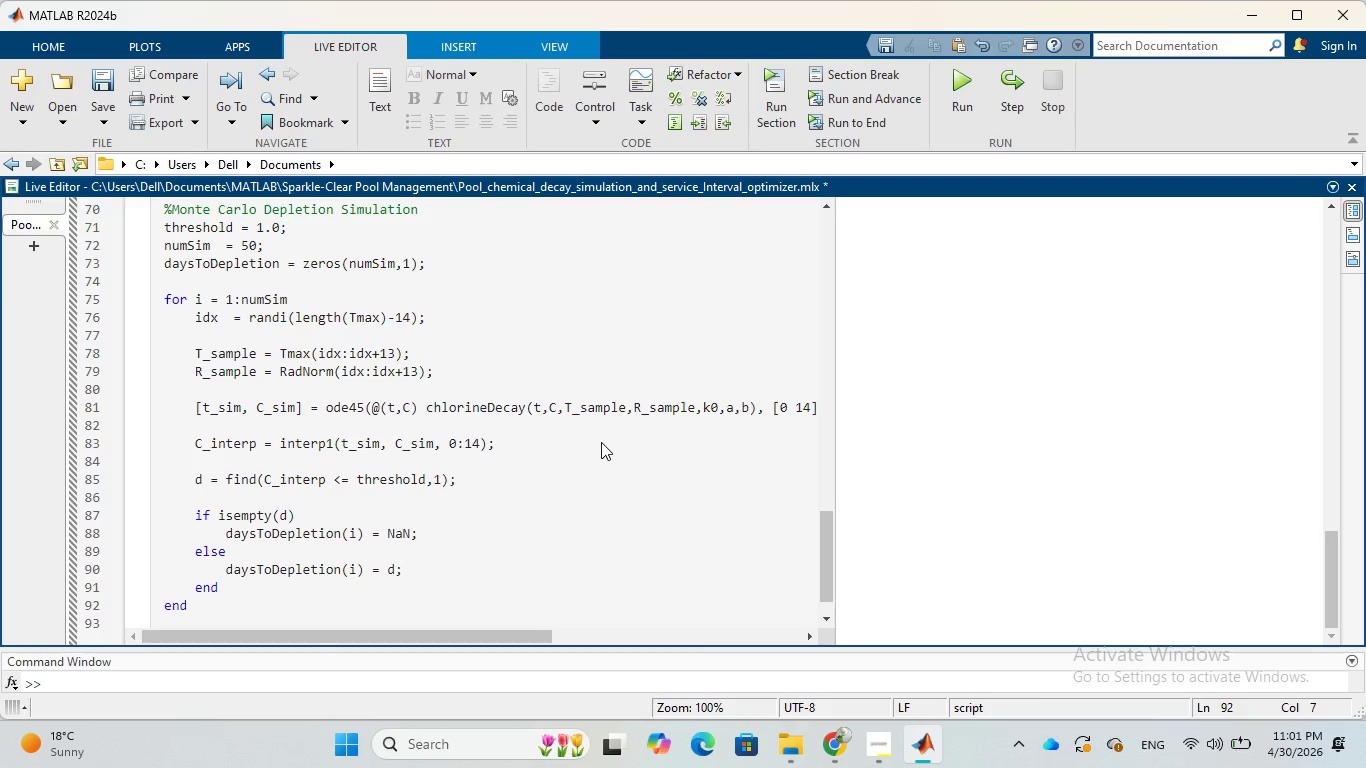 
wait(10.45)
 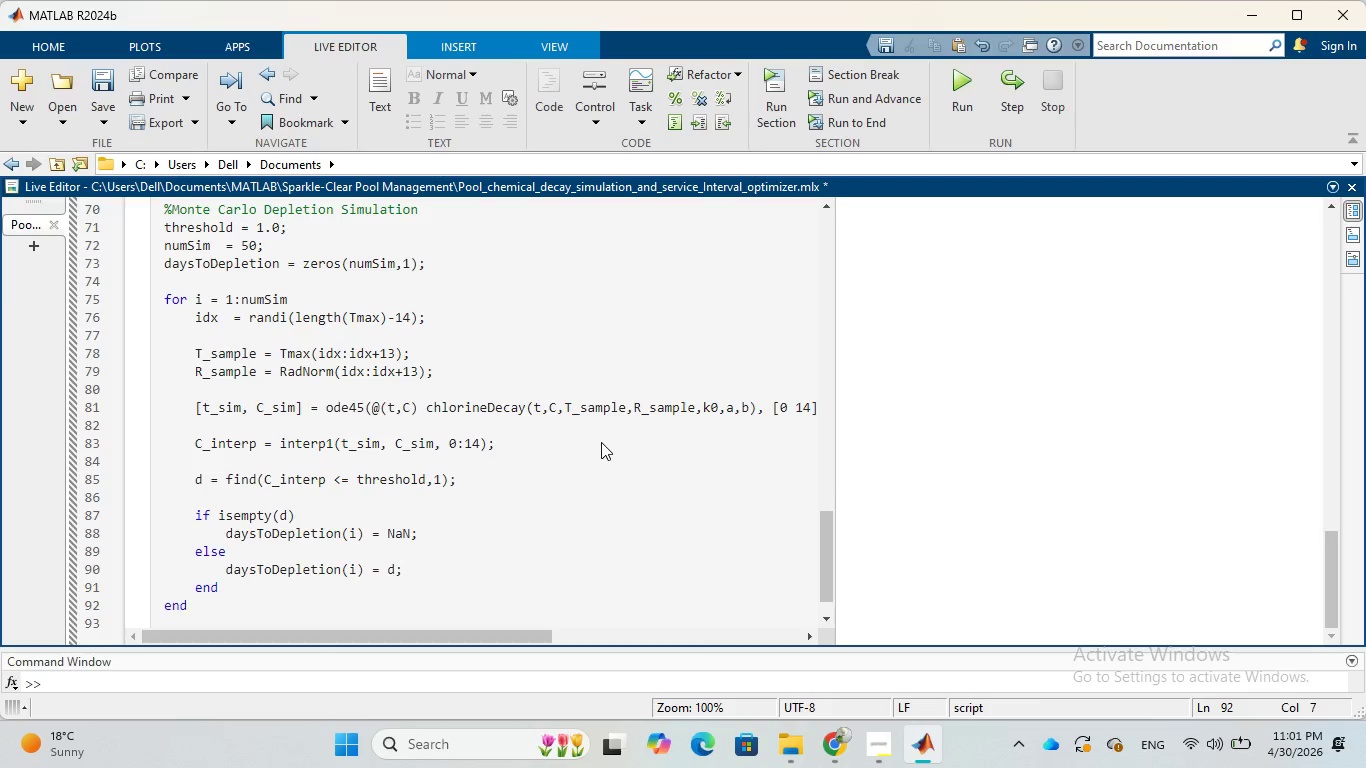 
left_click([762, 87])
 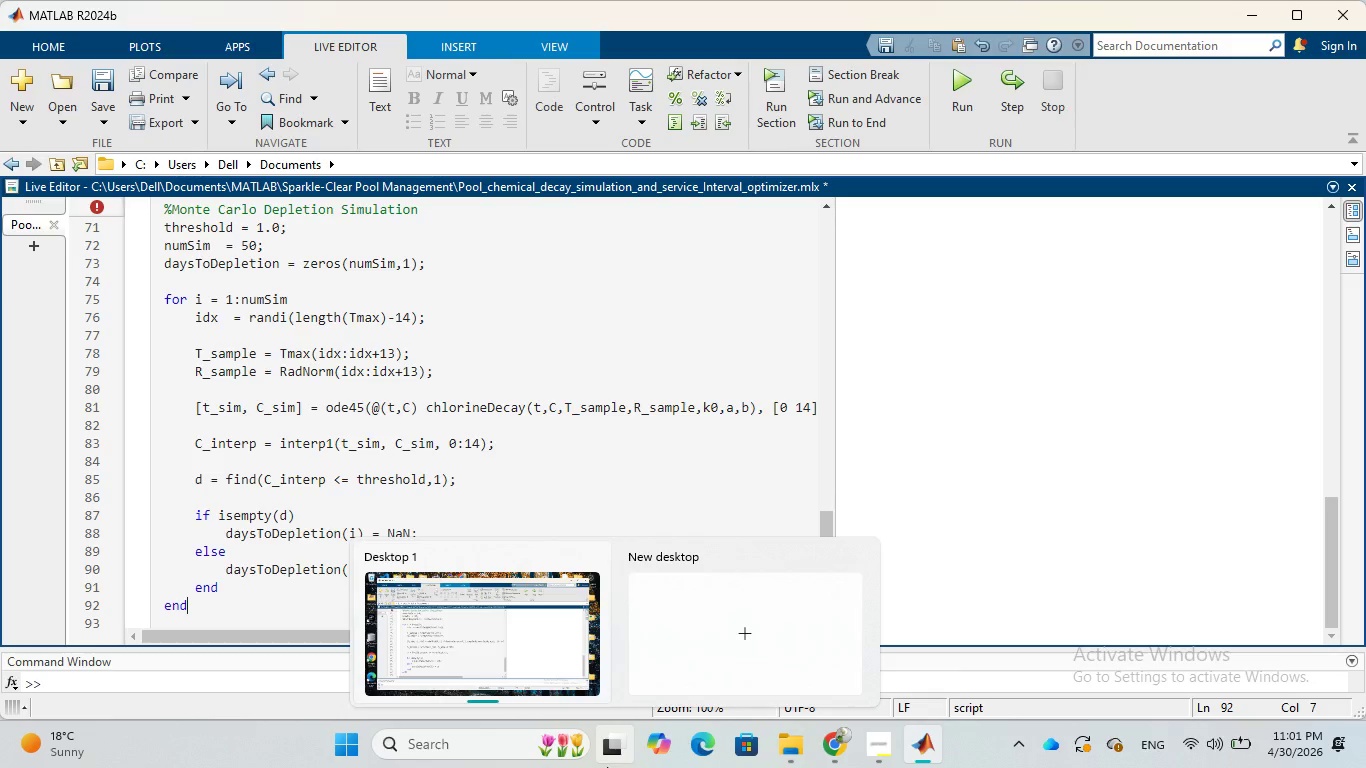 
wait(15.8)
 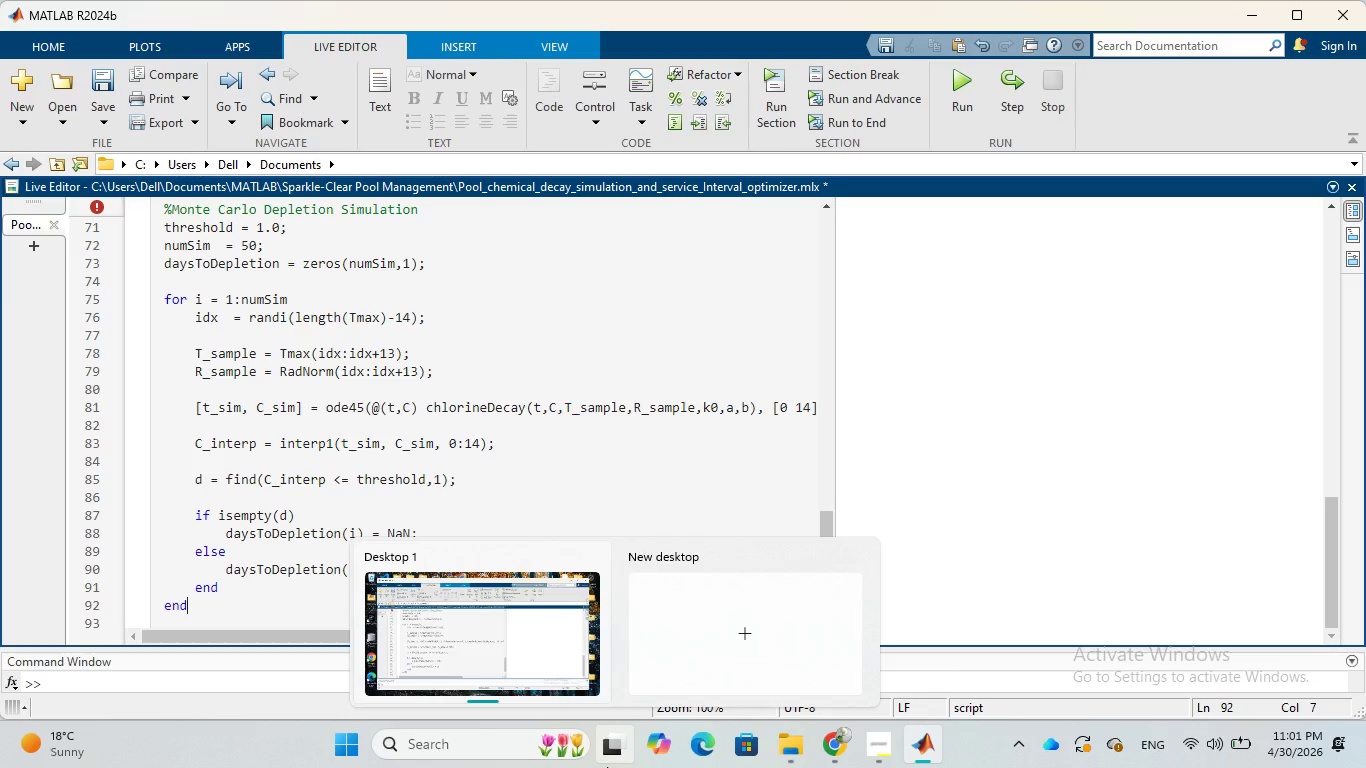 
scroll: coordinate [389, 411], scroll_direction: up, amount: 4.0
 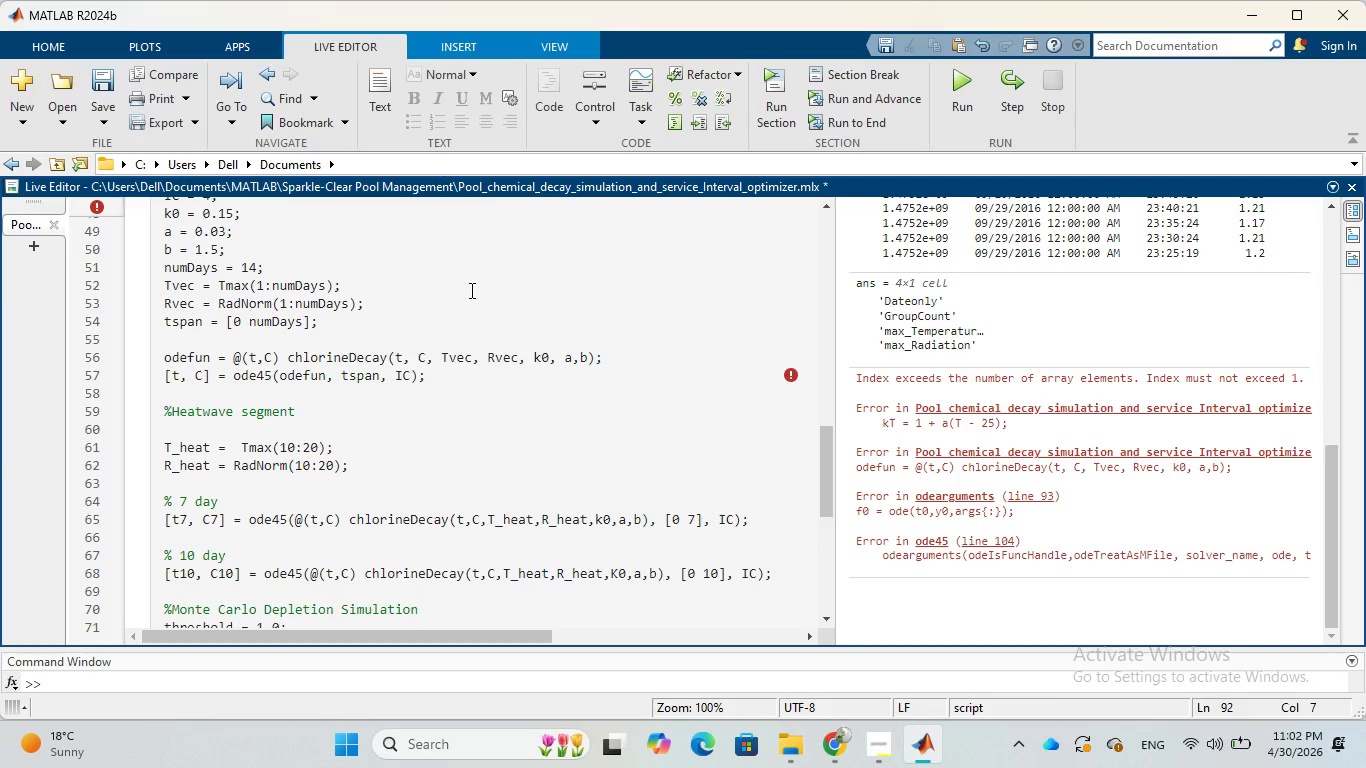 
wait(35.25)
 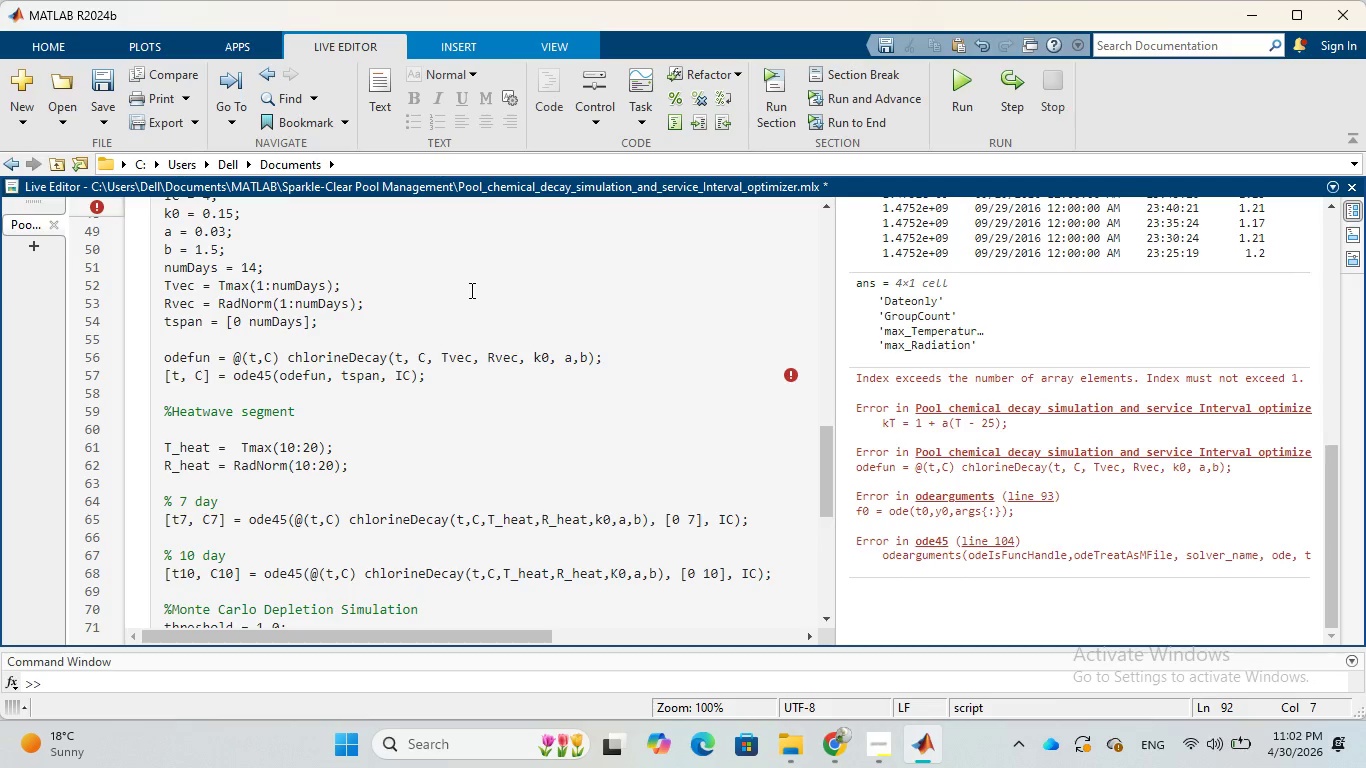 
scroll: coordinate [573, 392], scroll_direction: up, amount: 2.0
 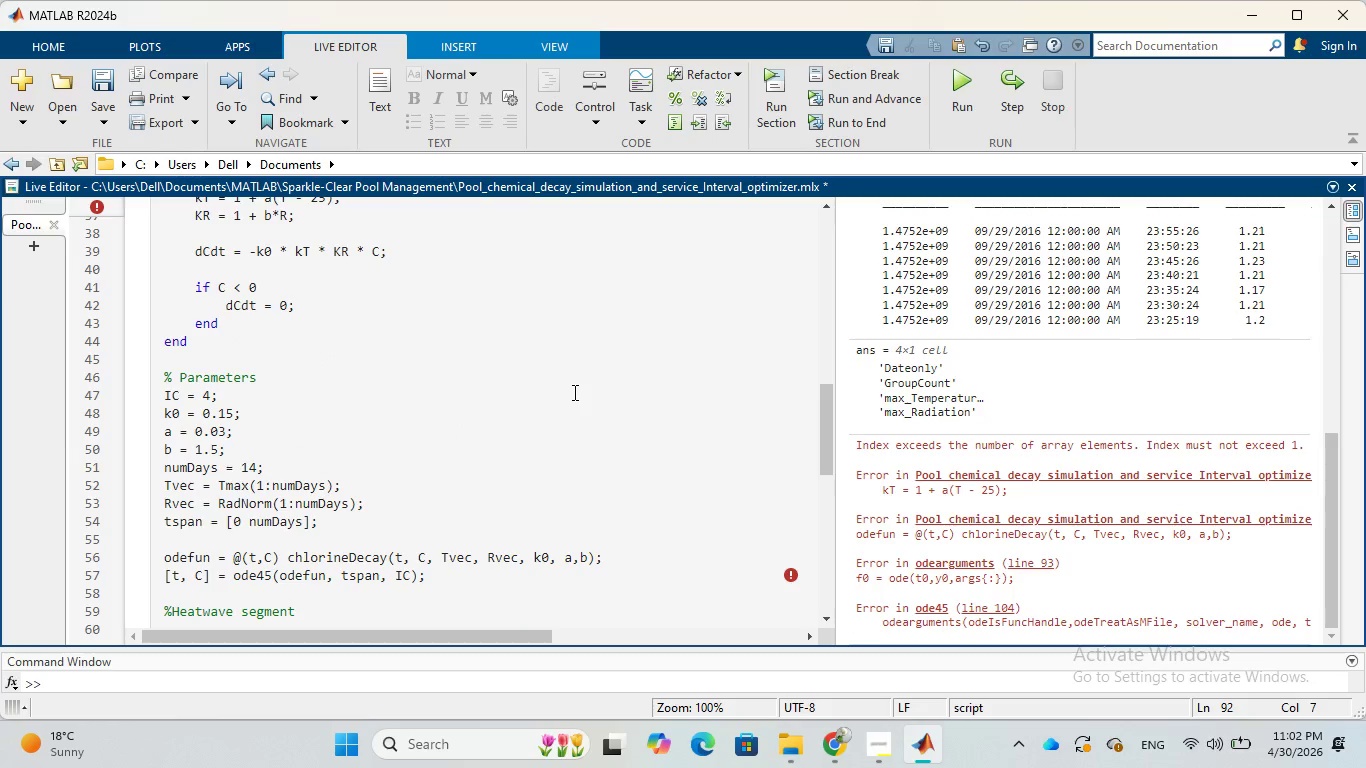 
scroll: coordinate [573, 392], scroll_direction: down, amount: 1.0
 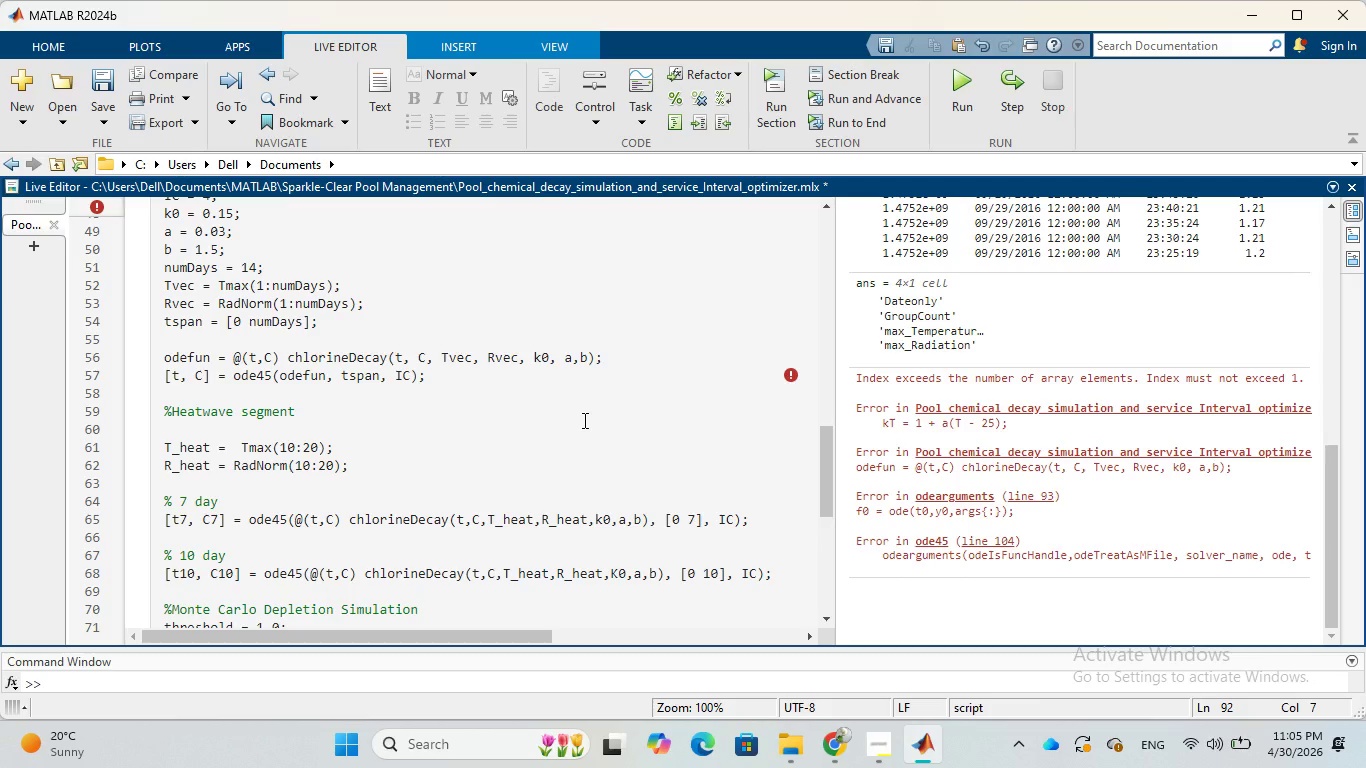 
wait(198.22)
 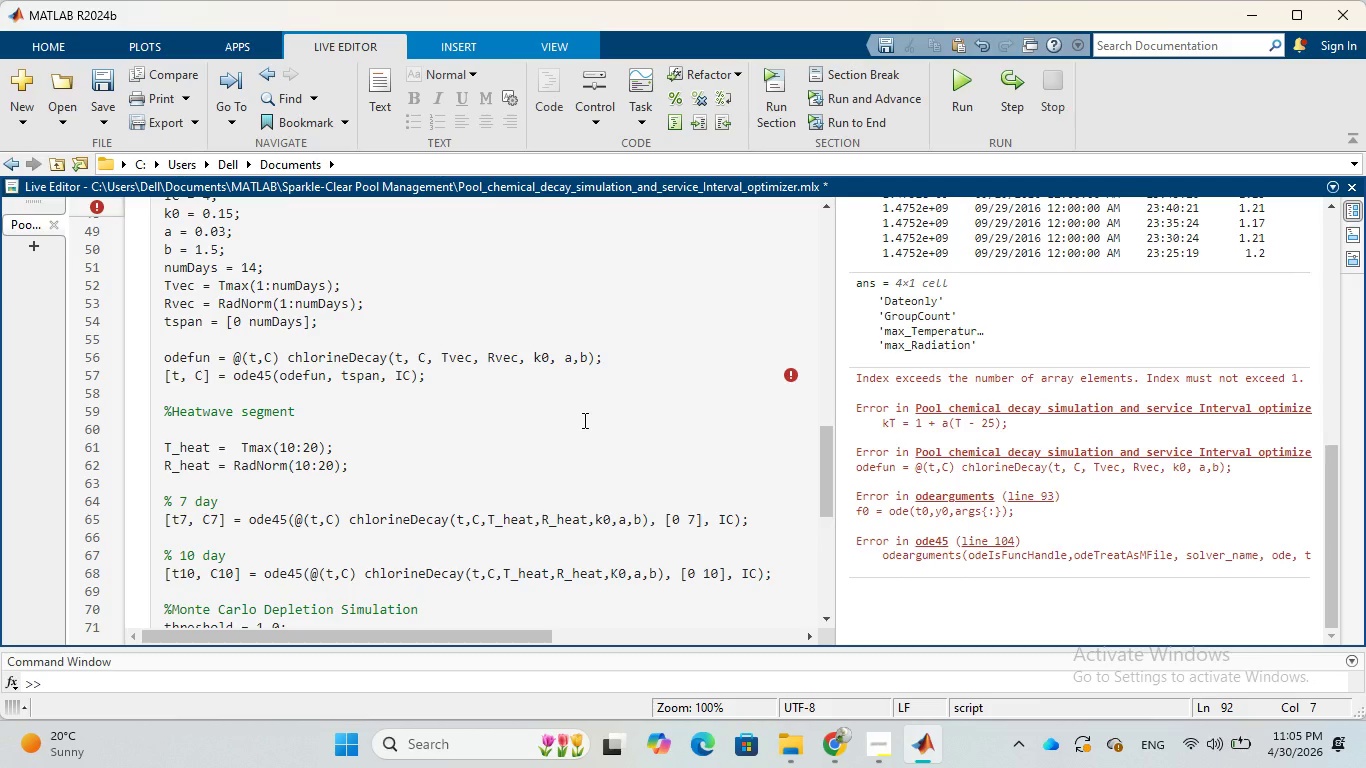 
left_click_drag(start_coordinate=[857, 373], to_coordinate=[1317, 552])
 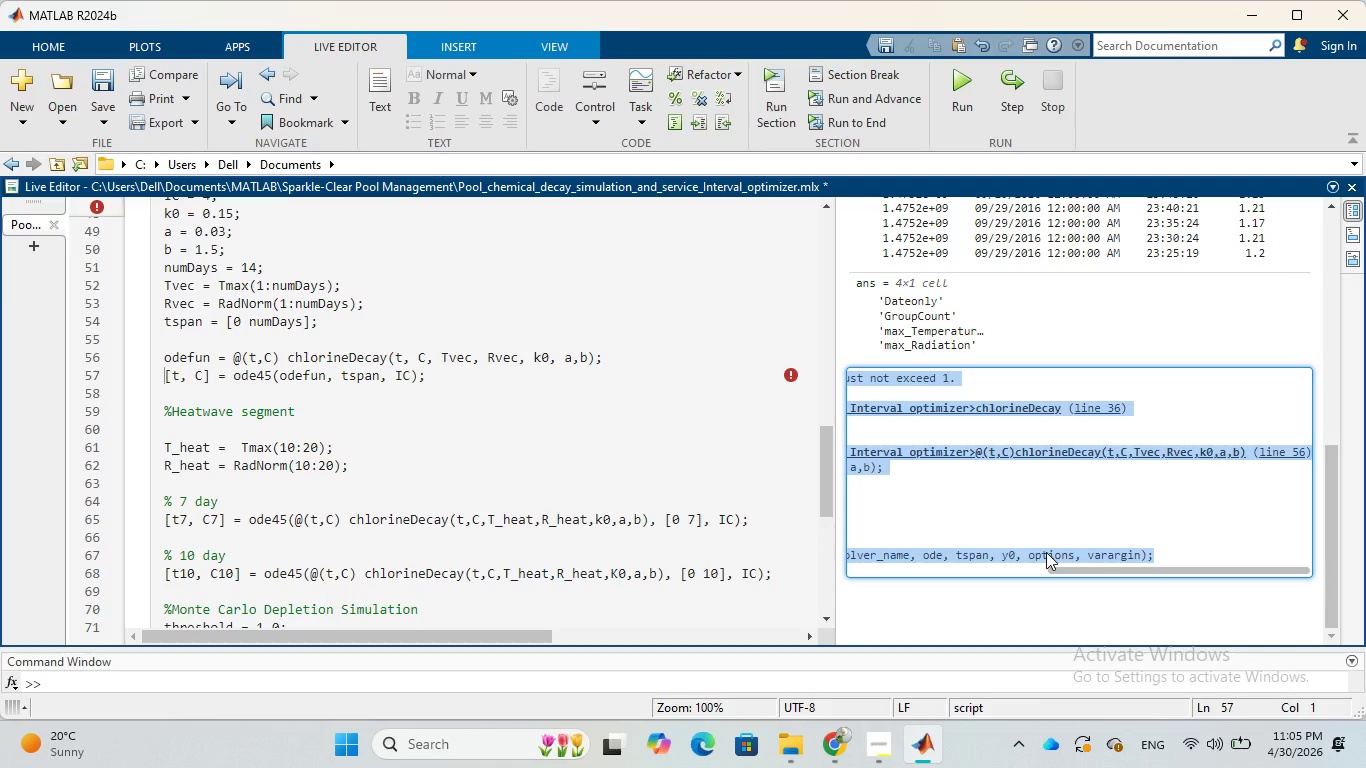 
wait(5.16)
 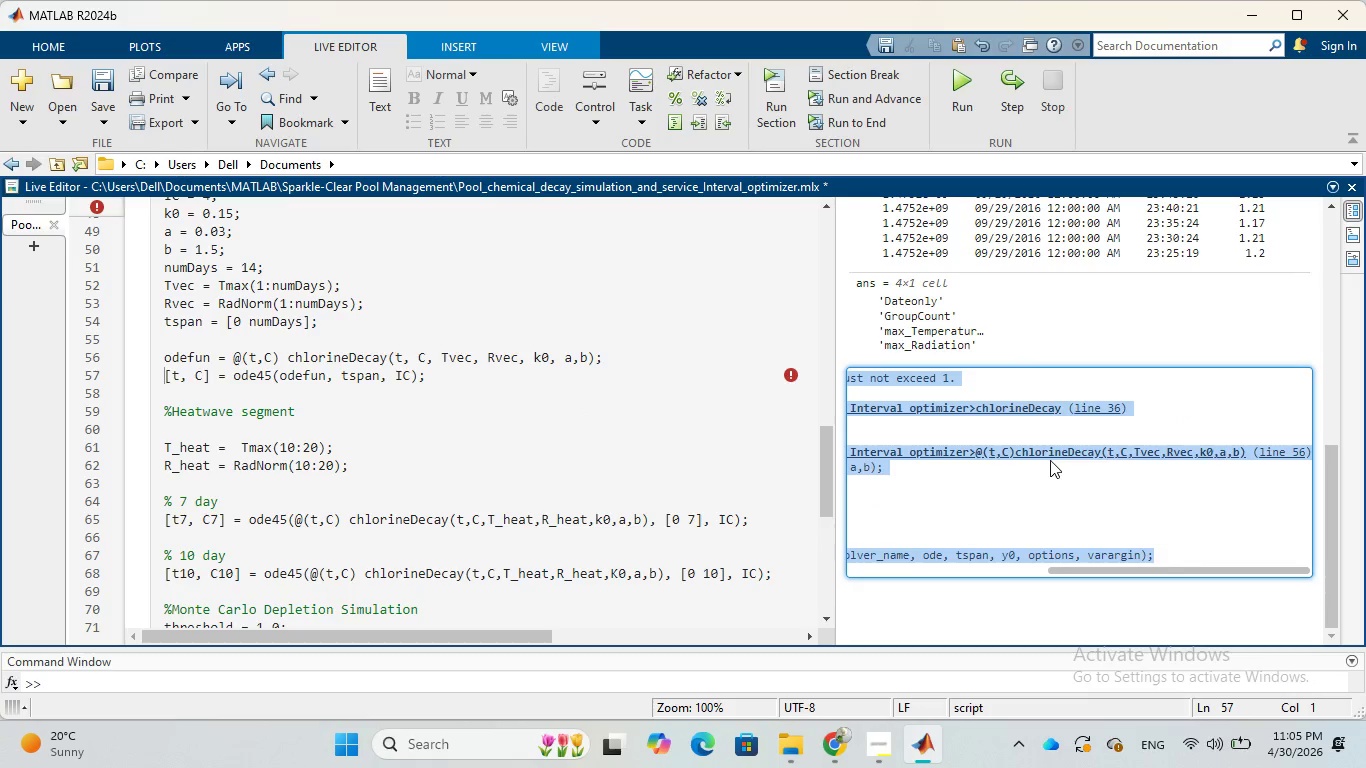 
left_click([1064, 562])
 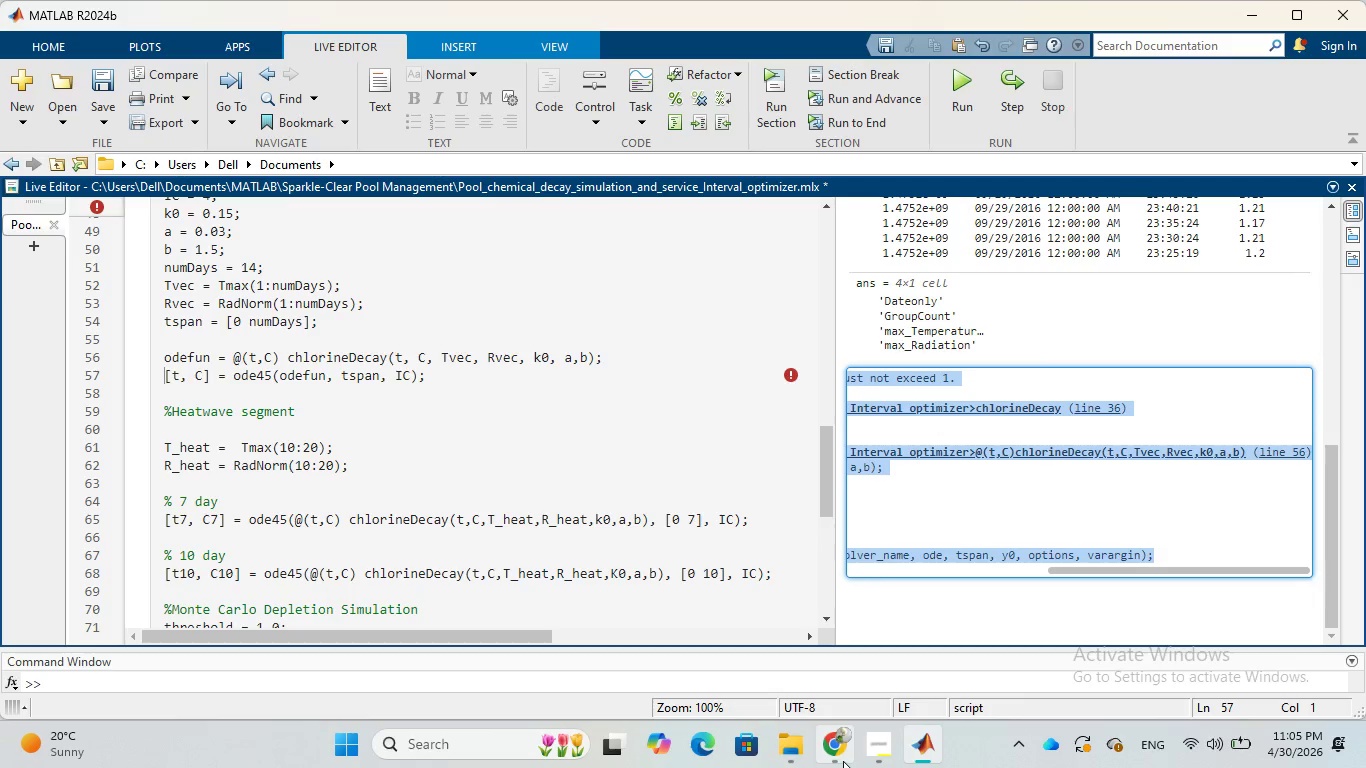 
left_click([842, 760])
 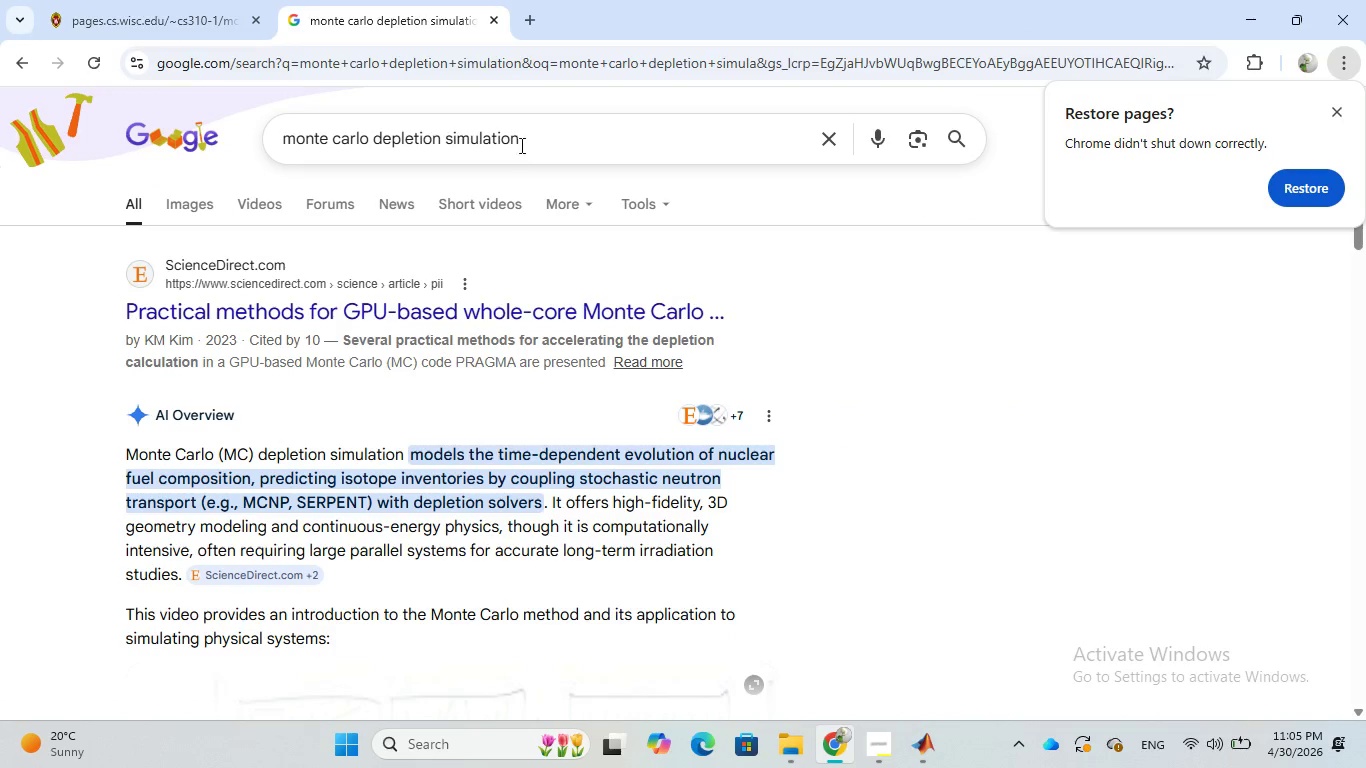 
left_click_drag(start_coordinate=[532, 146], to_coordinate=[271, 187])
 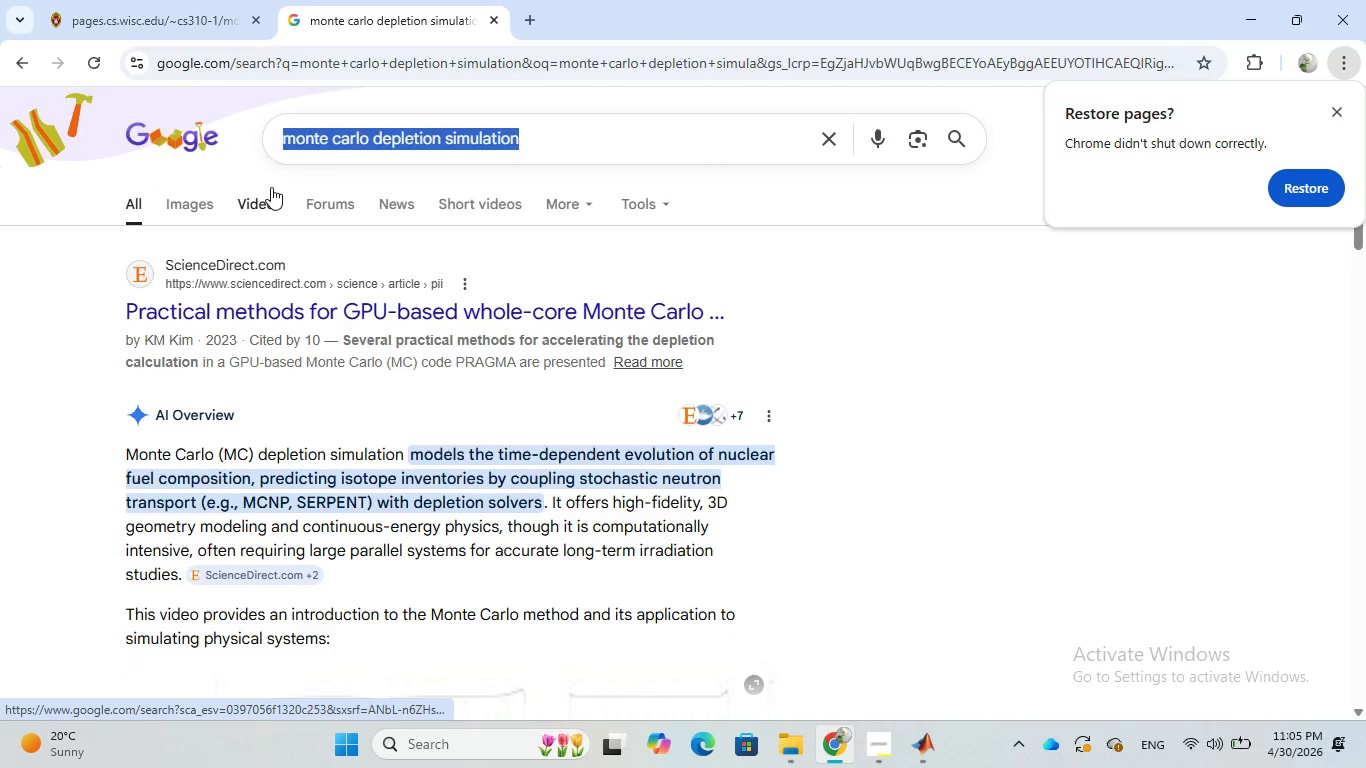 
key(Control+V)
 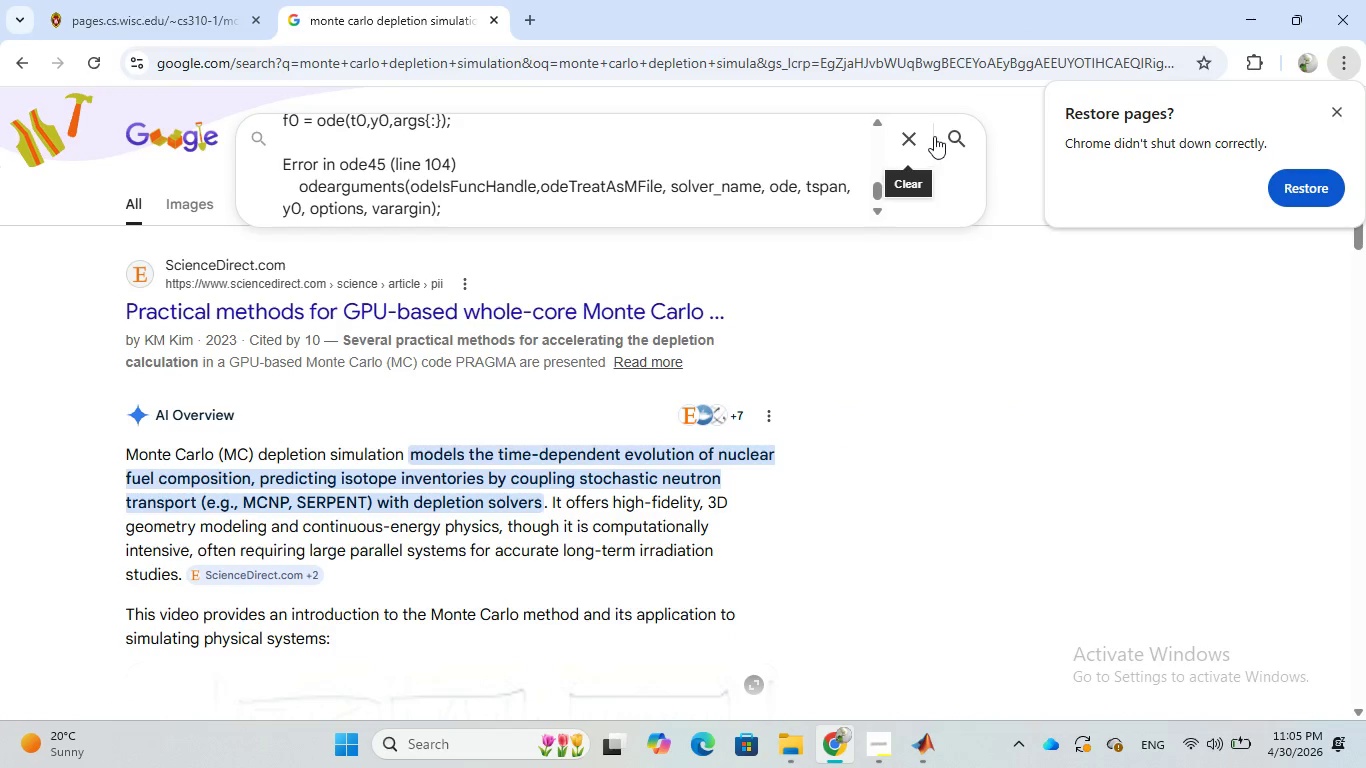 
left_click([949, 133])
 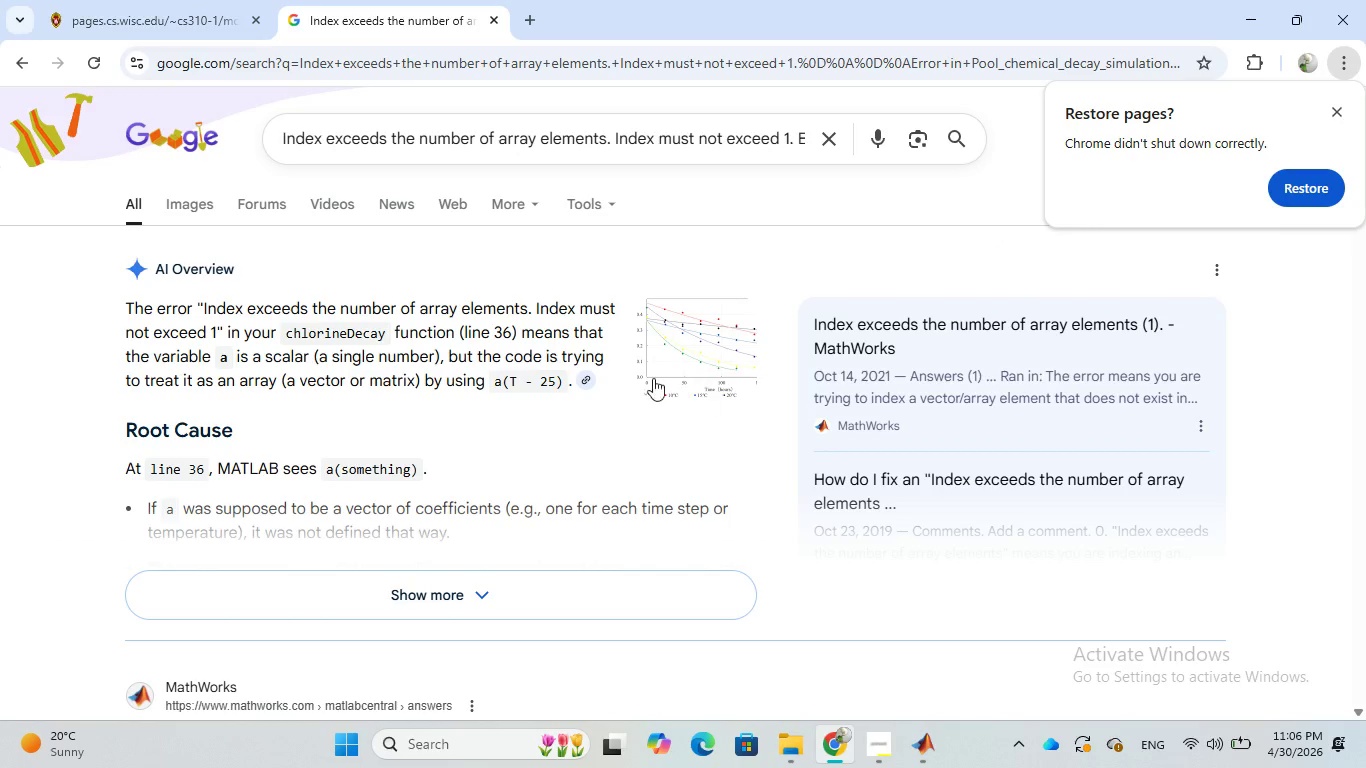 
wait(48.86)
 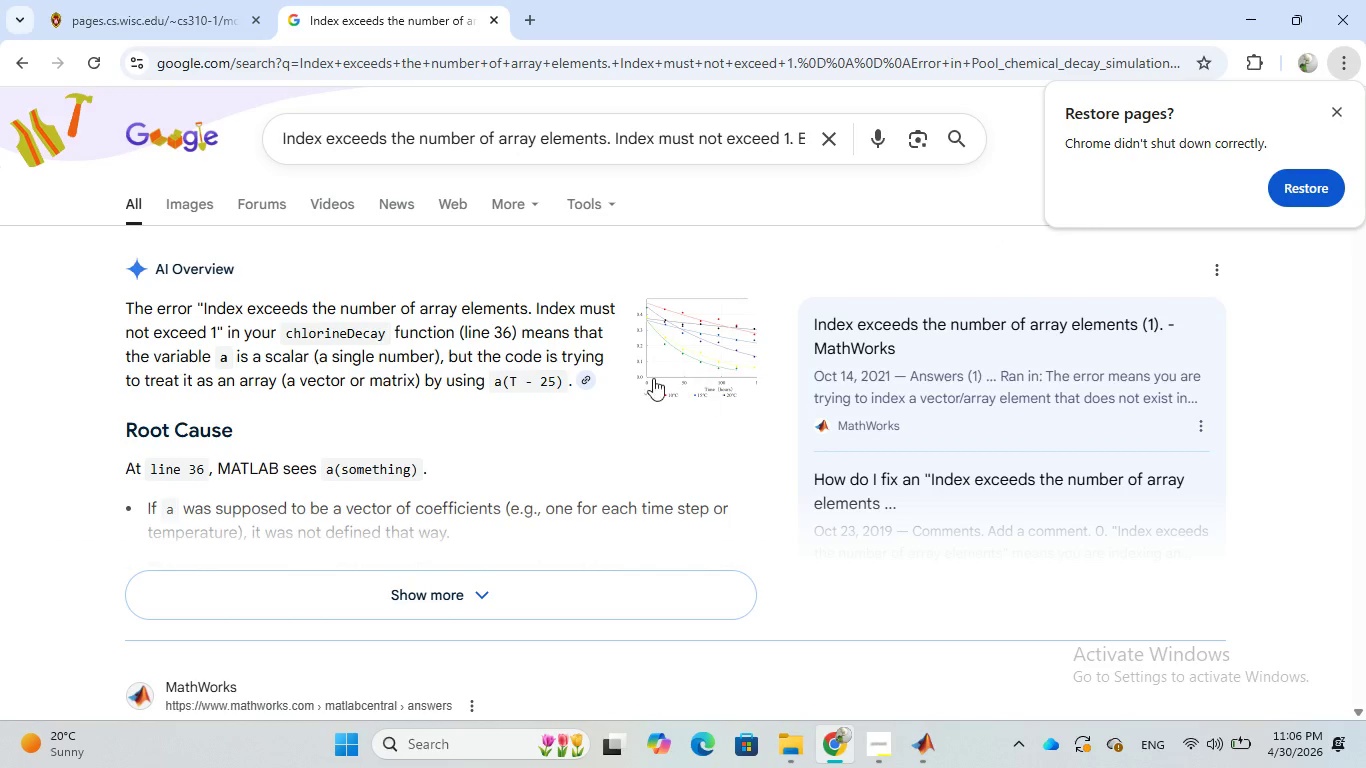 
scroll: coordinate [481, 331], scroll_direction: down, amount: 1.0
 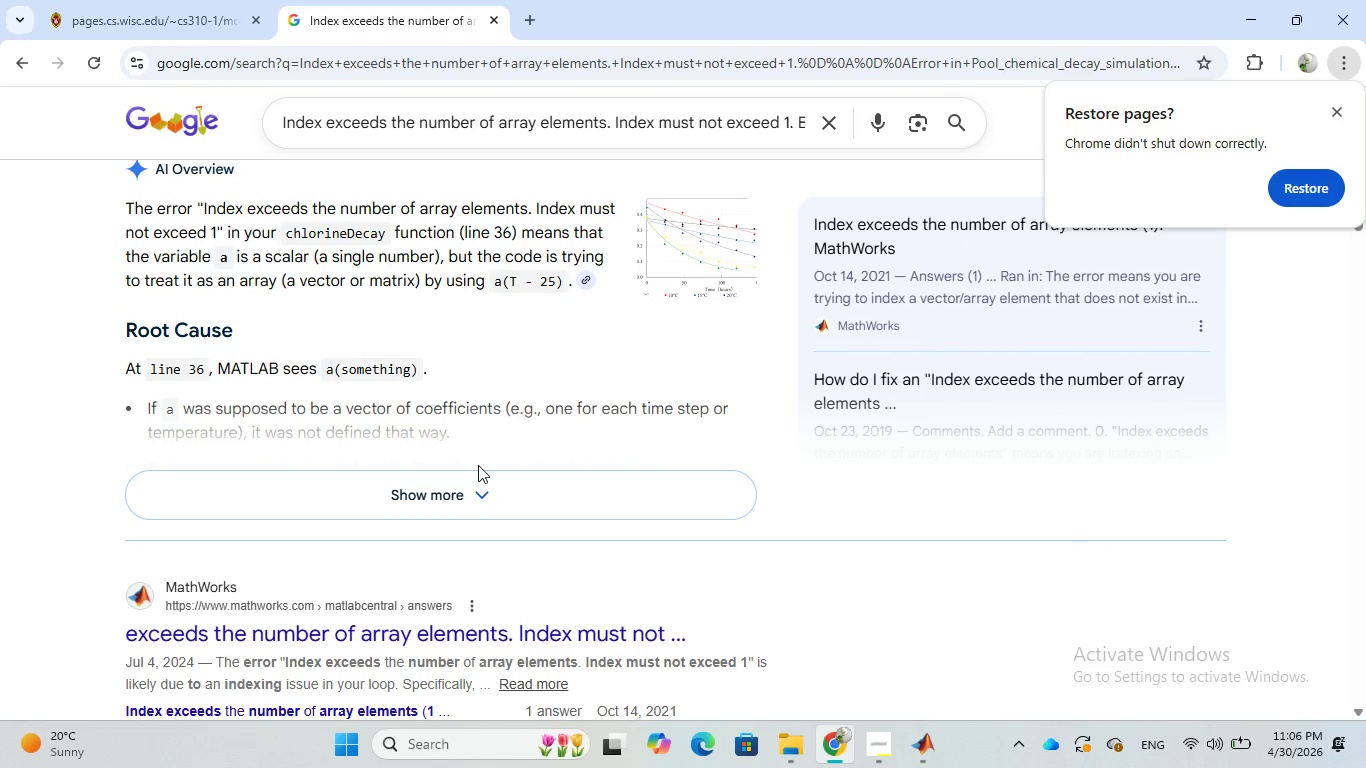 
left_click([484, 486])
 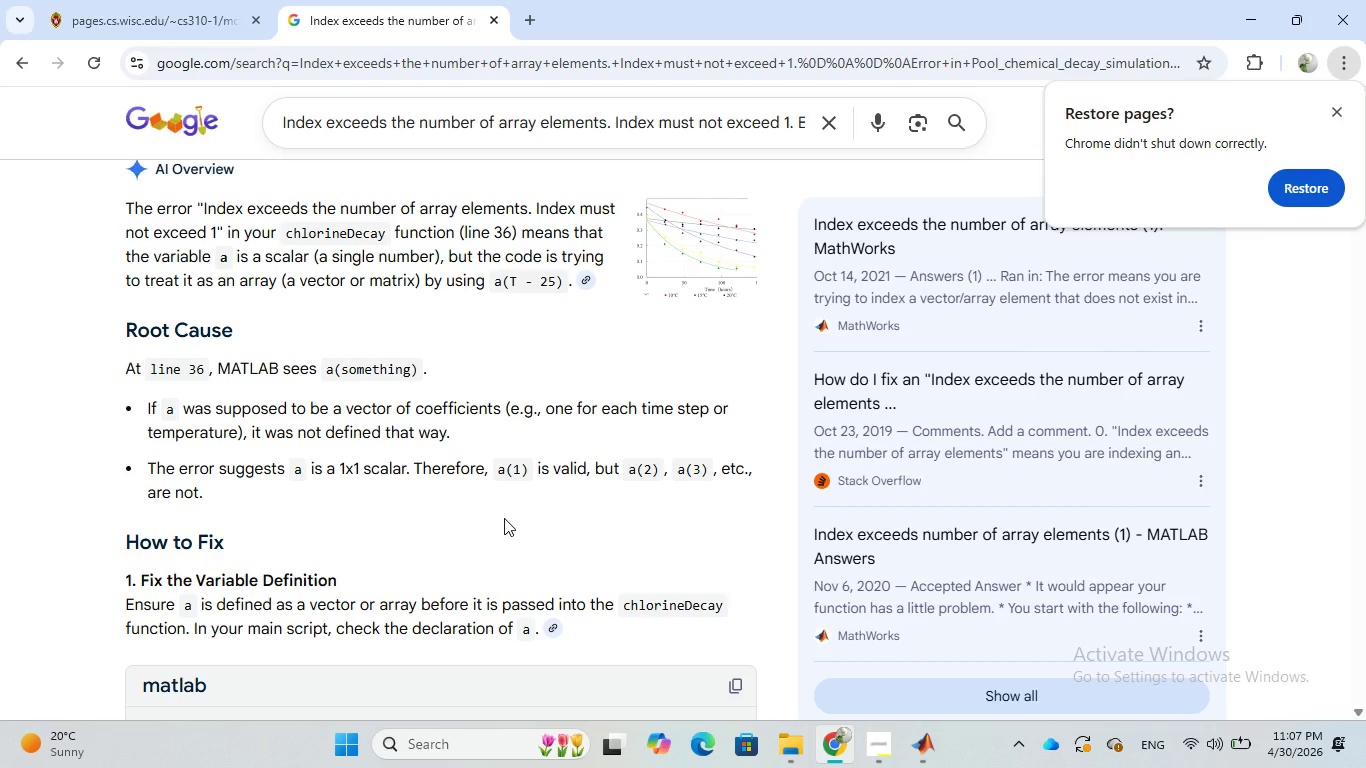 
wait(63.28)
 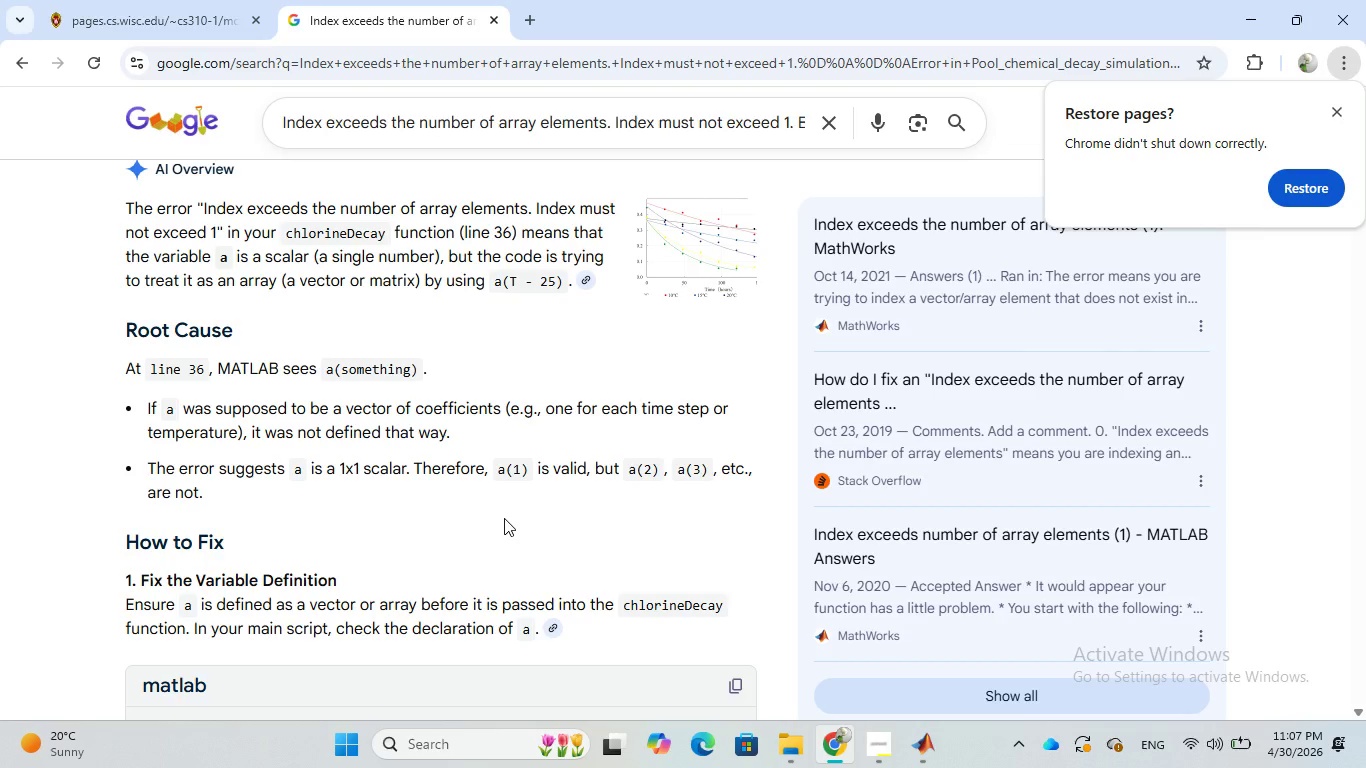 
key(ArrowDown)
 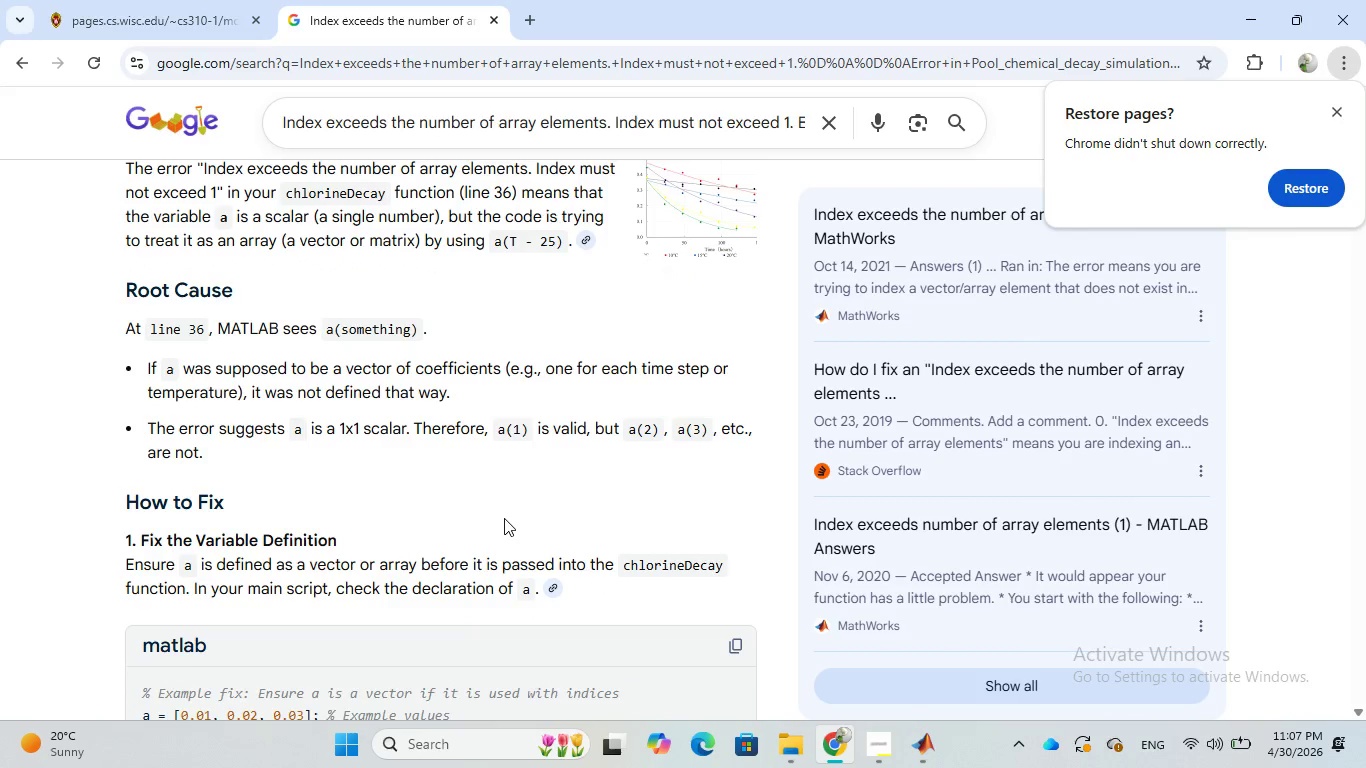 
key(ArrowDown)
 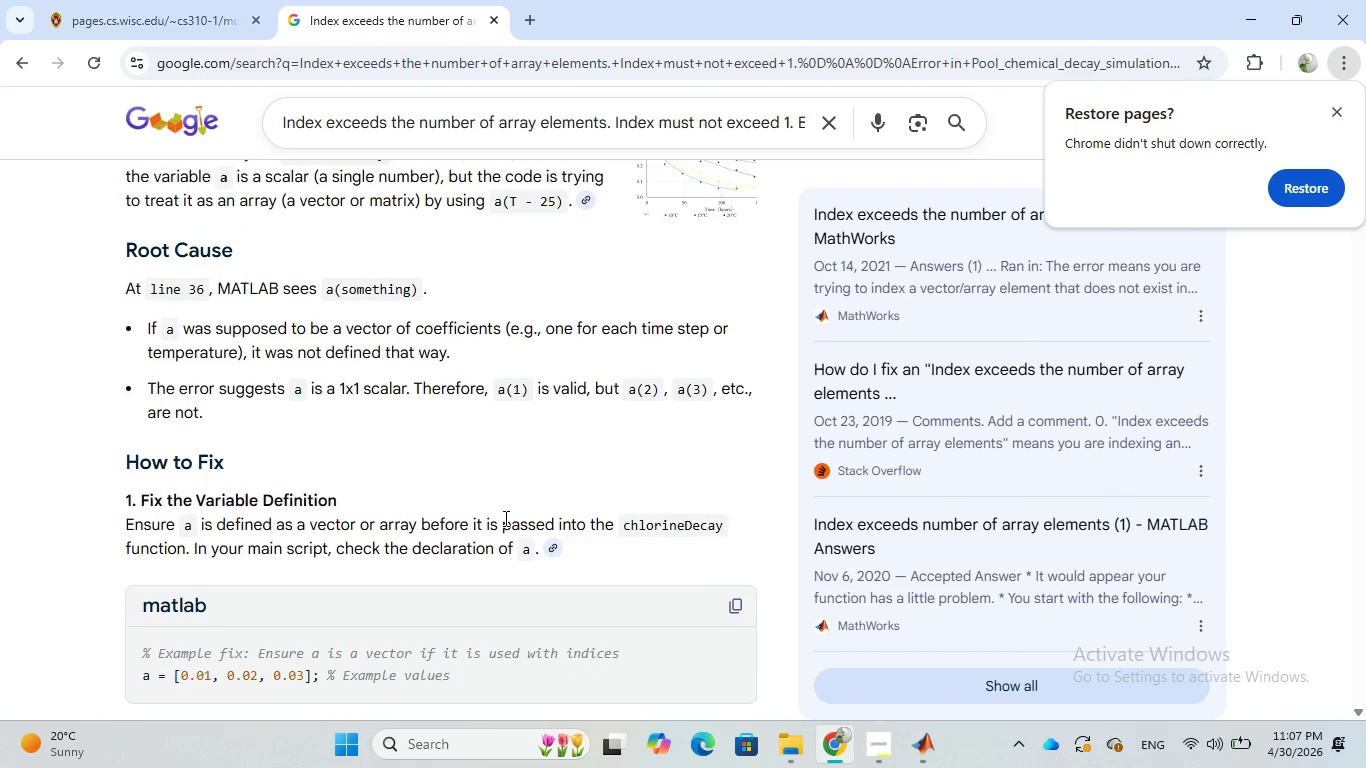 
key(ArrowDown)
 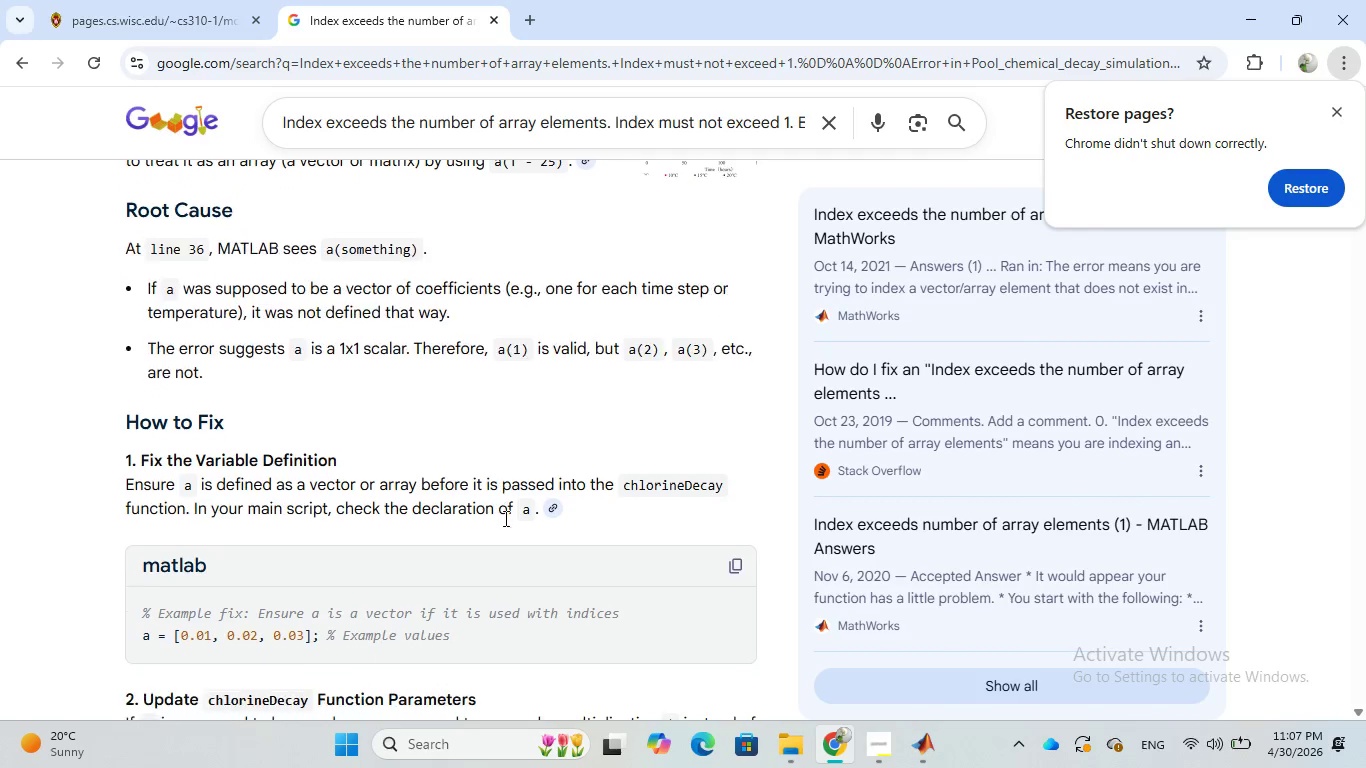 
key(ArrowDown)
 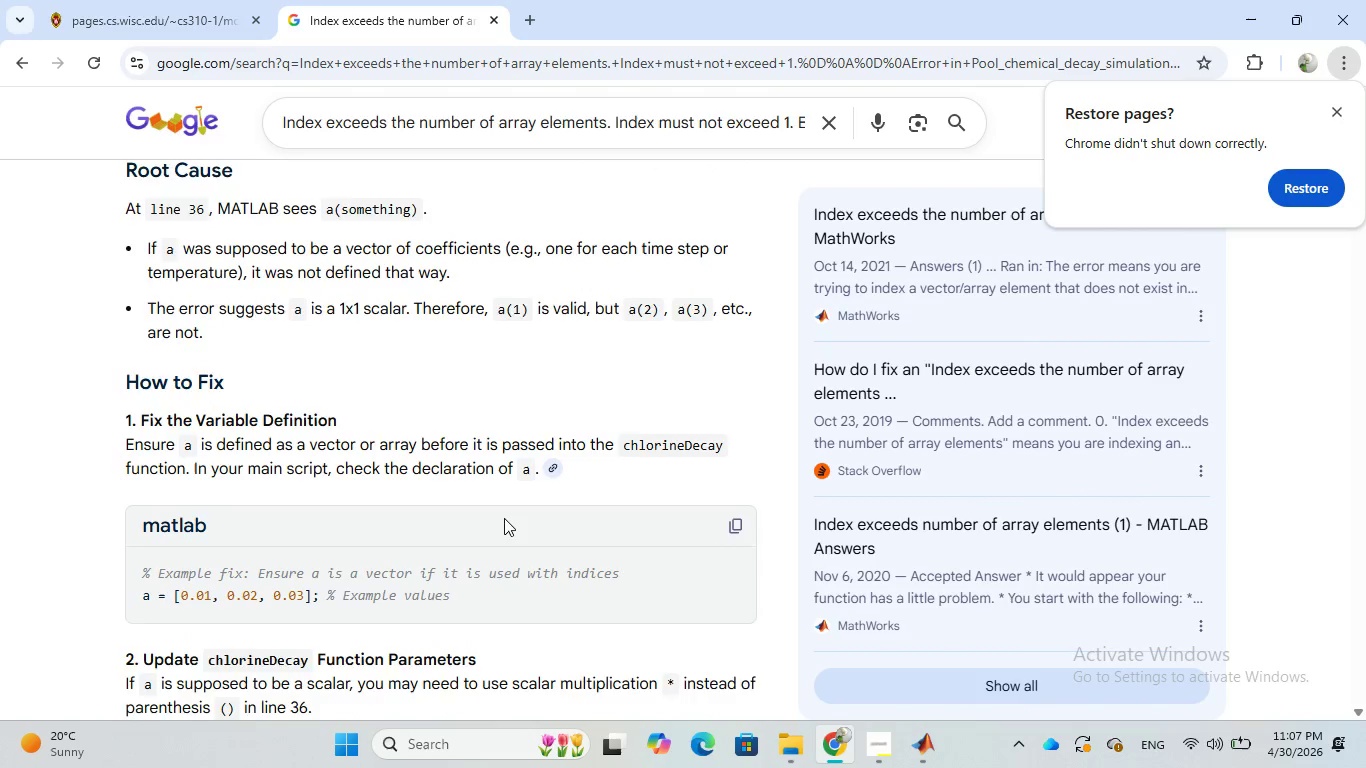 
key(ArrowDown)
 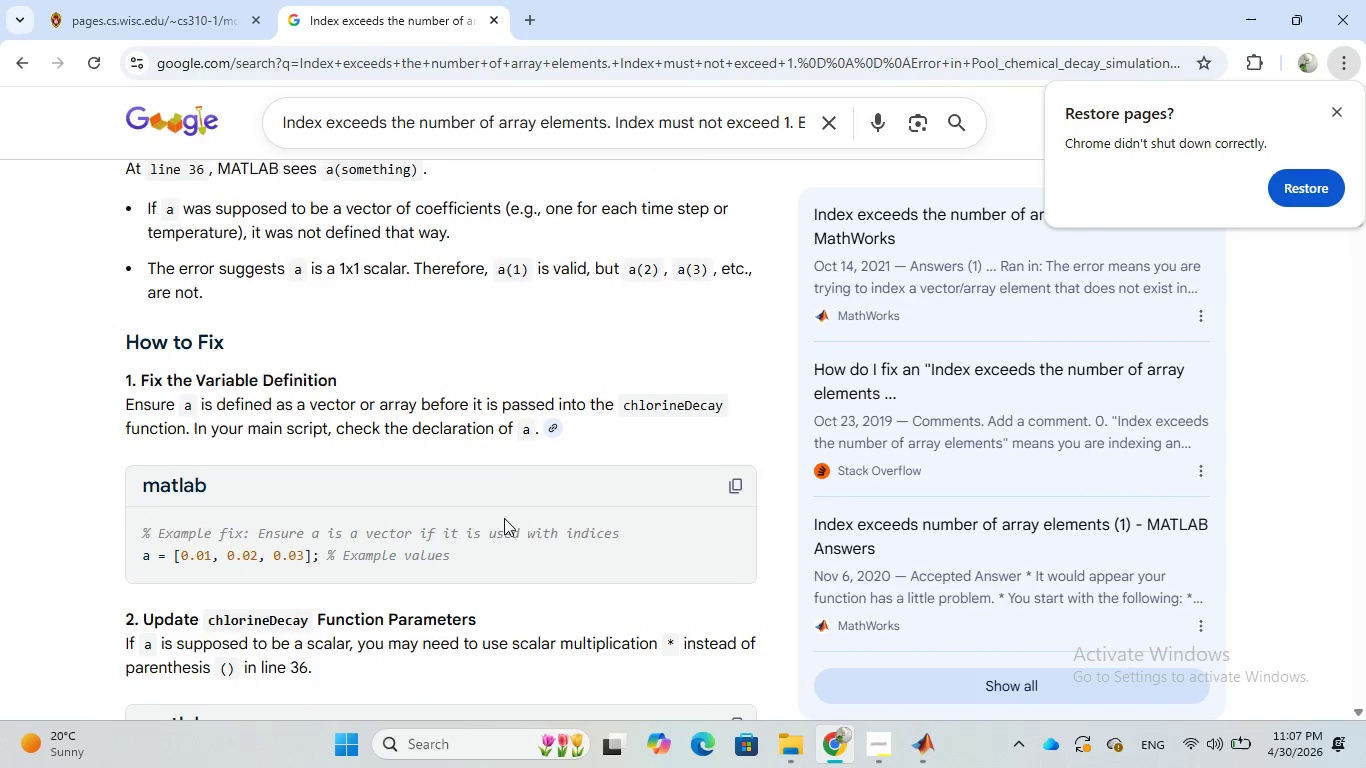 
key(ArrowDown)
 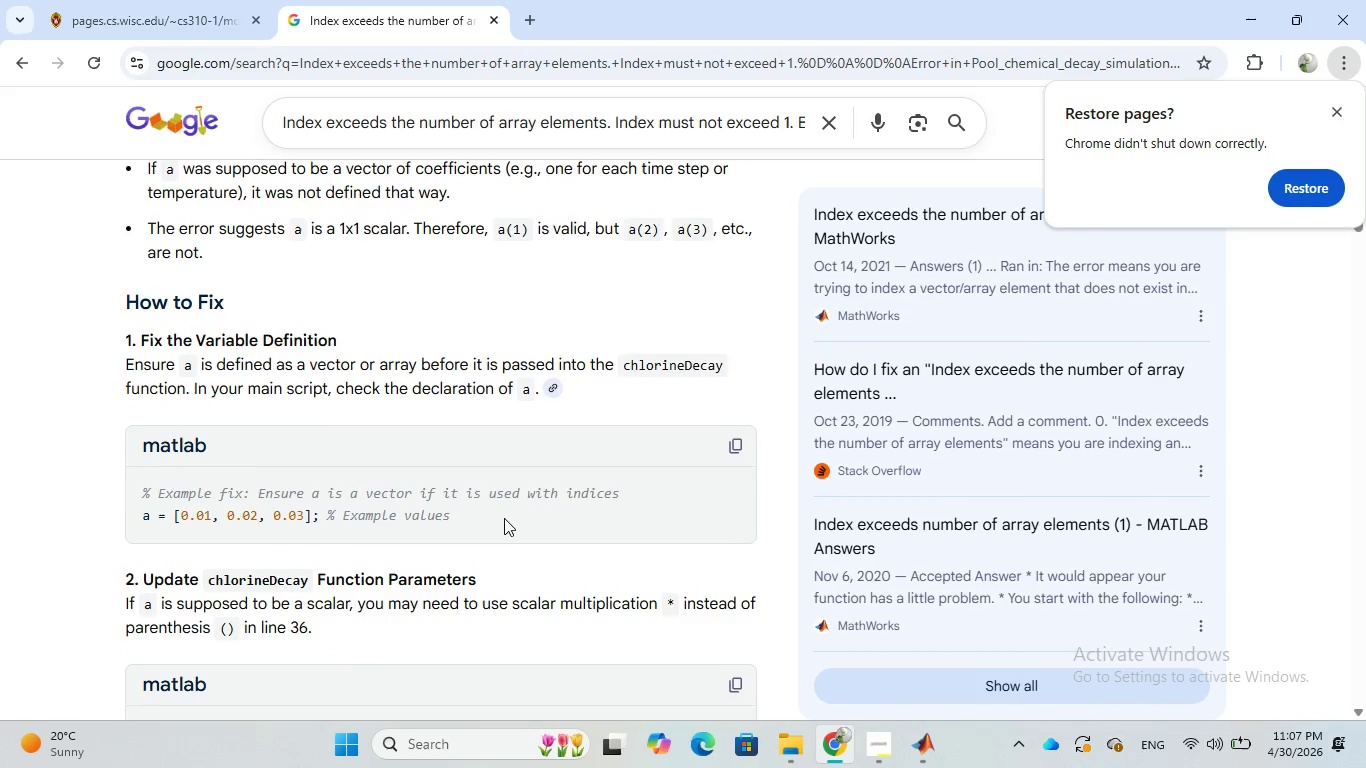 
key(ArrowDown)
 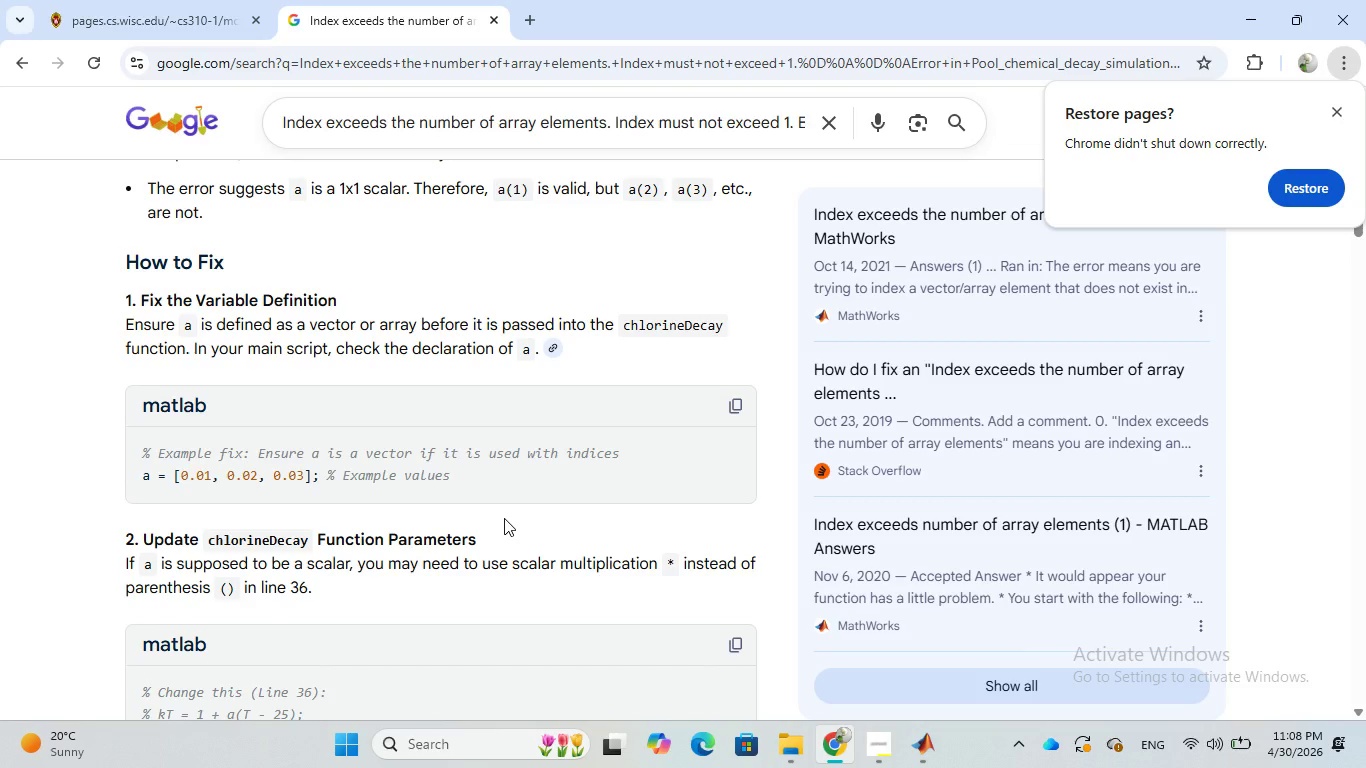 
wait(58.58)
 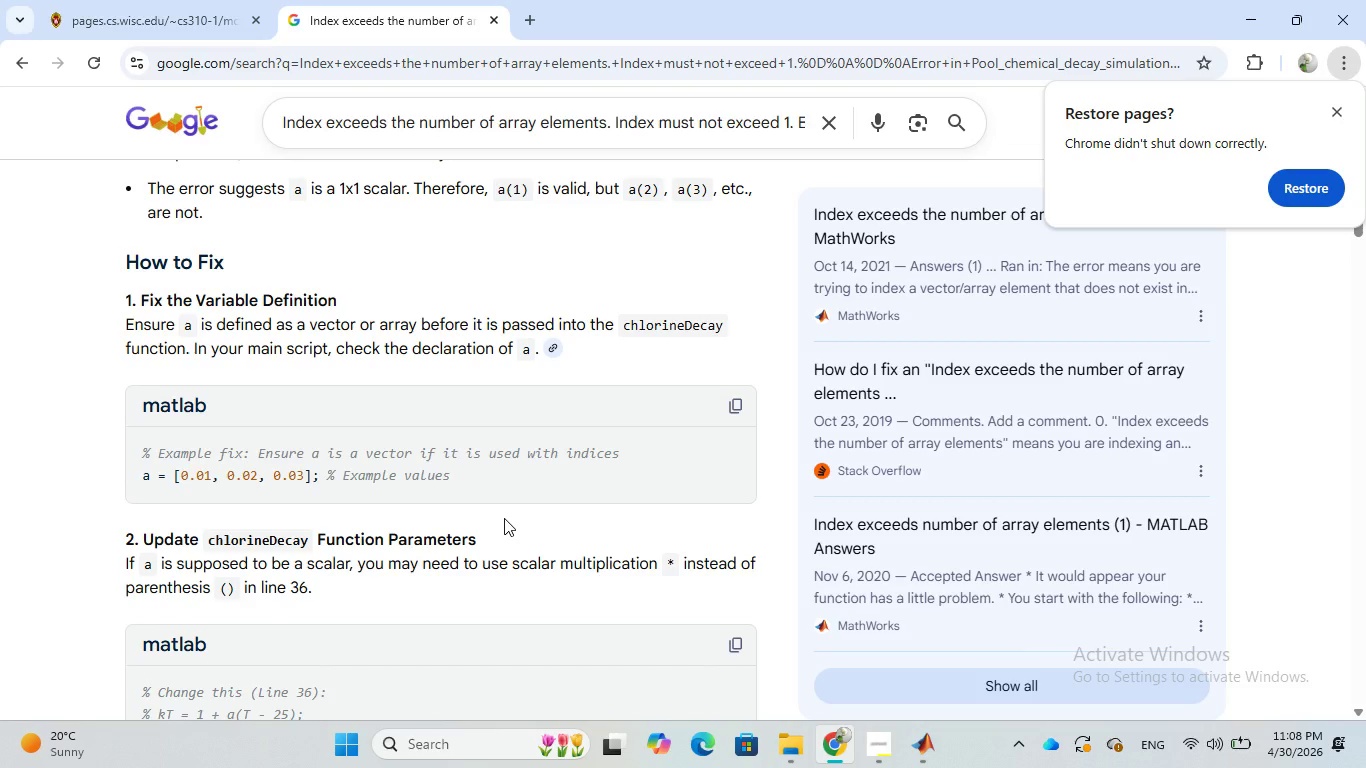 
scroll: coordinate [501, 473], scroll_direction: down, amount: 1.0
 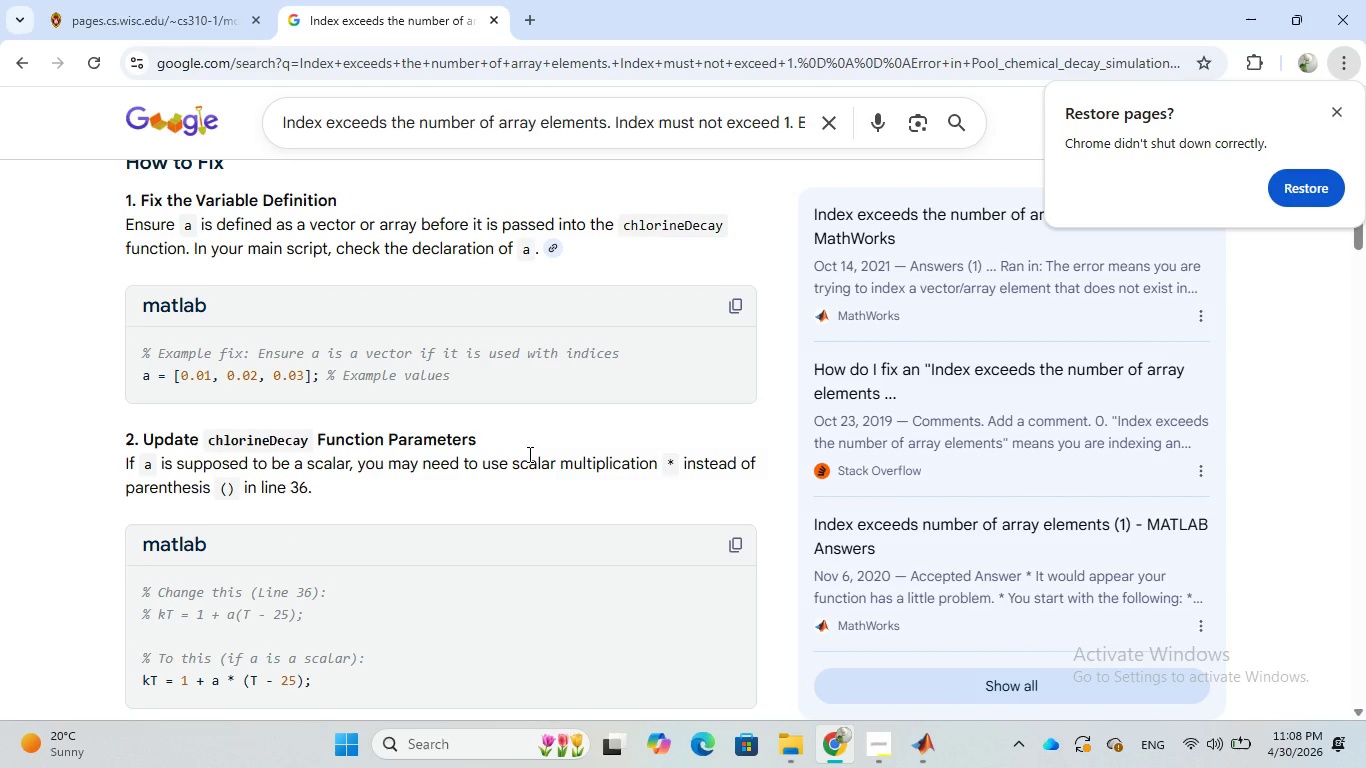 
wait(9.02)
 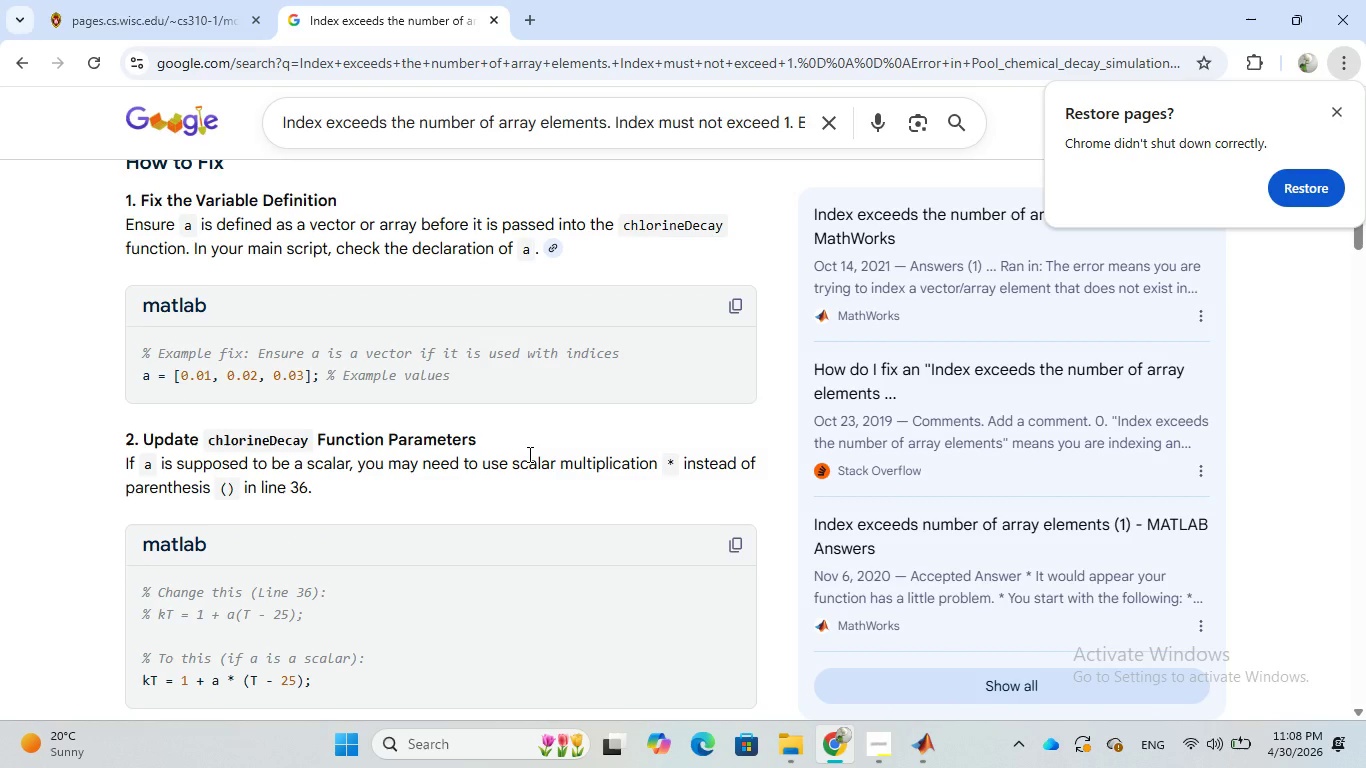 
left_click([928, 747])
 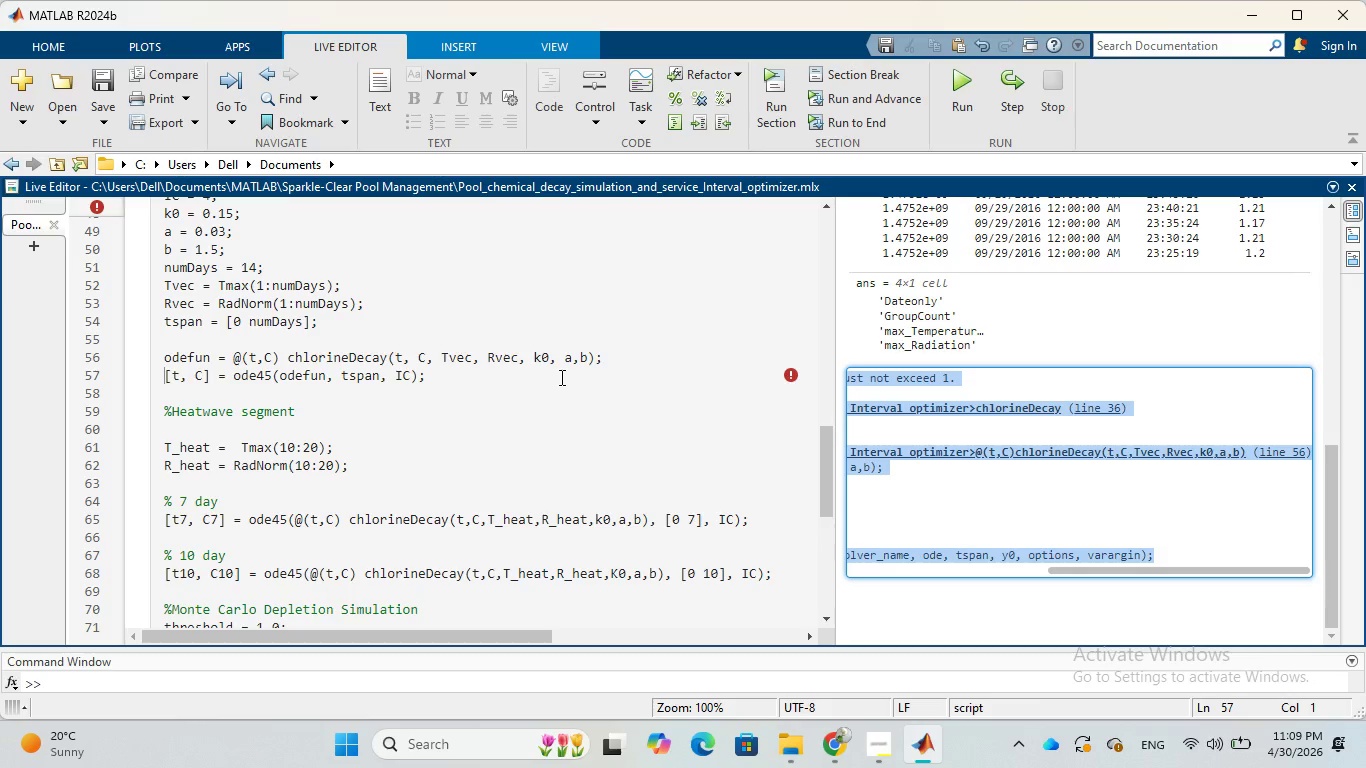 
wait(27.91)
 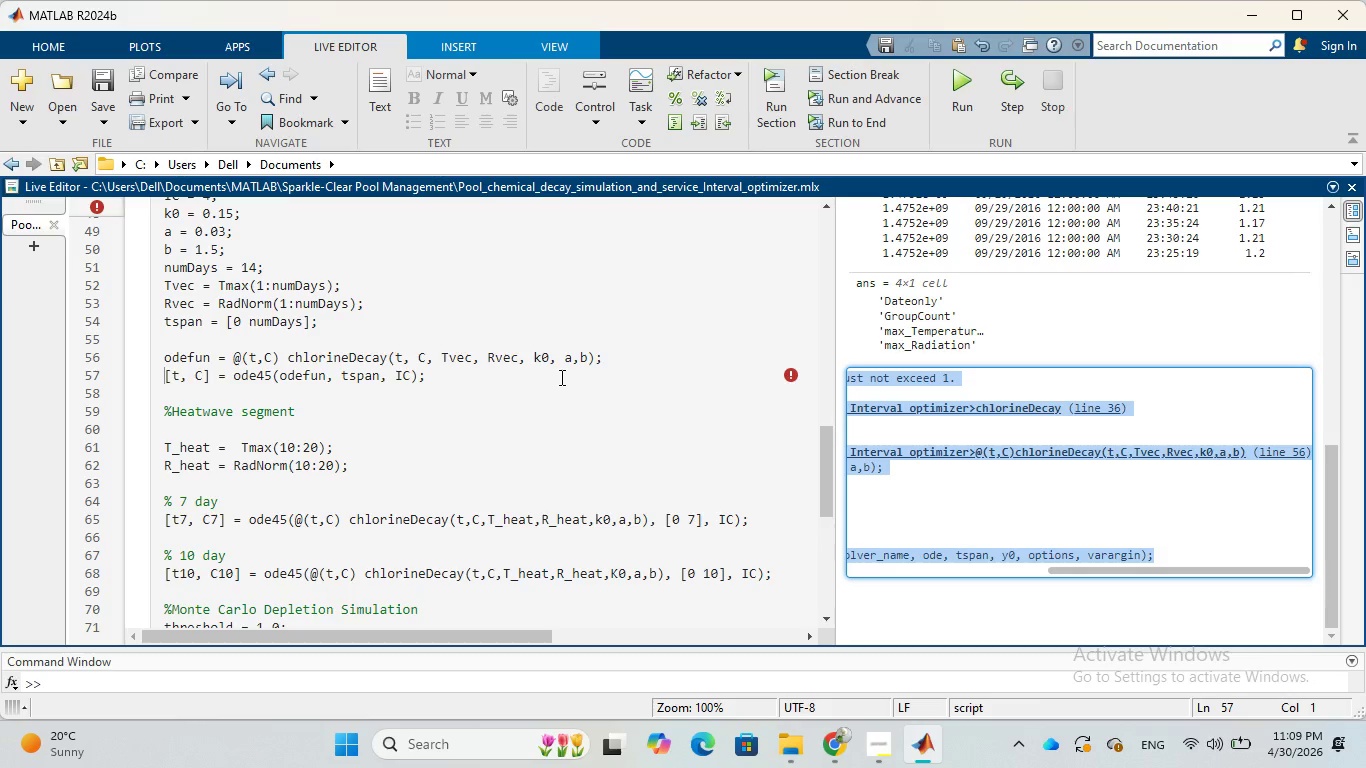 
scroll: coordinate [299, 318], scroll_direction: up, amount: 1.0
 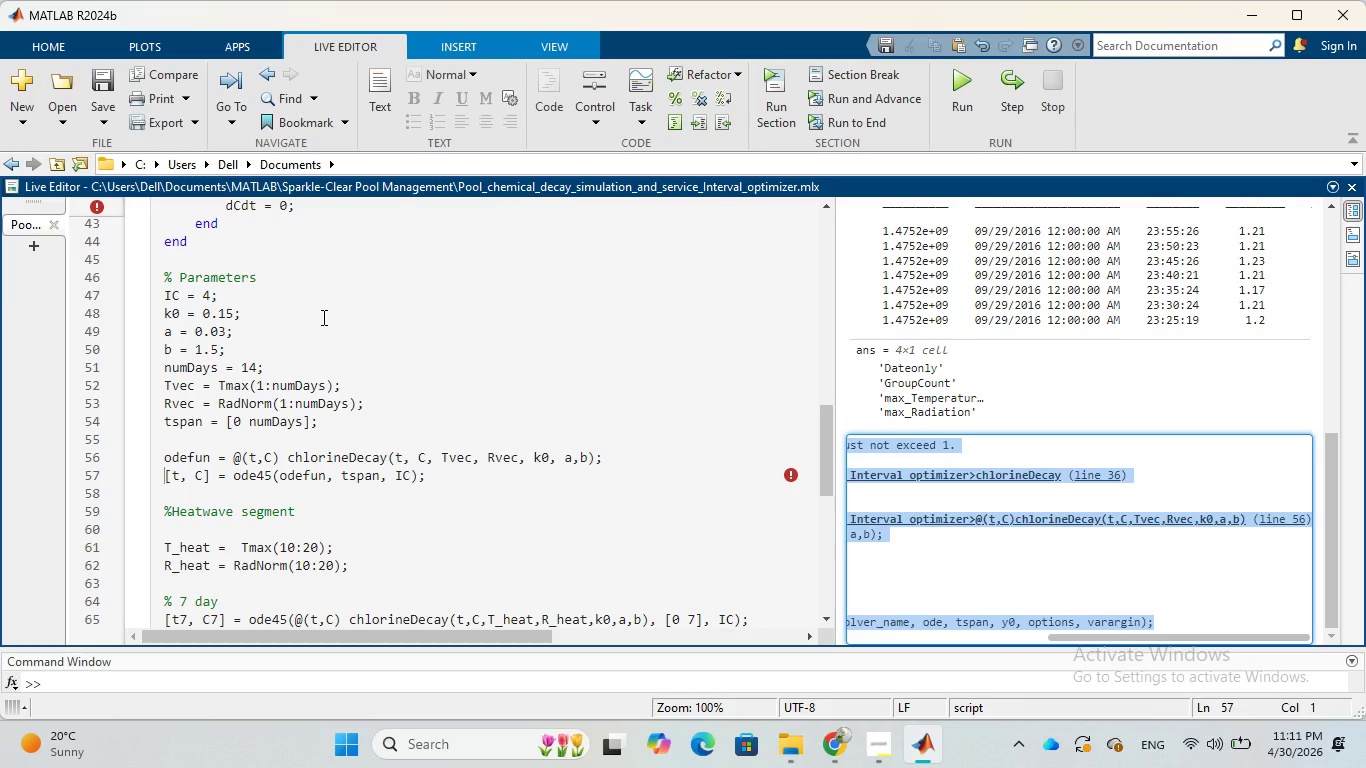 
wait(120.96)
 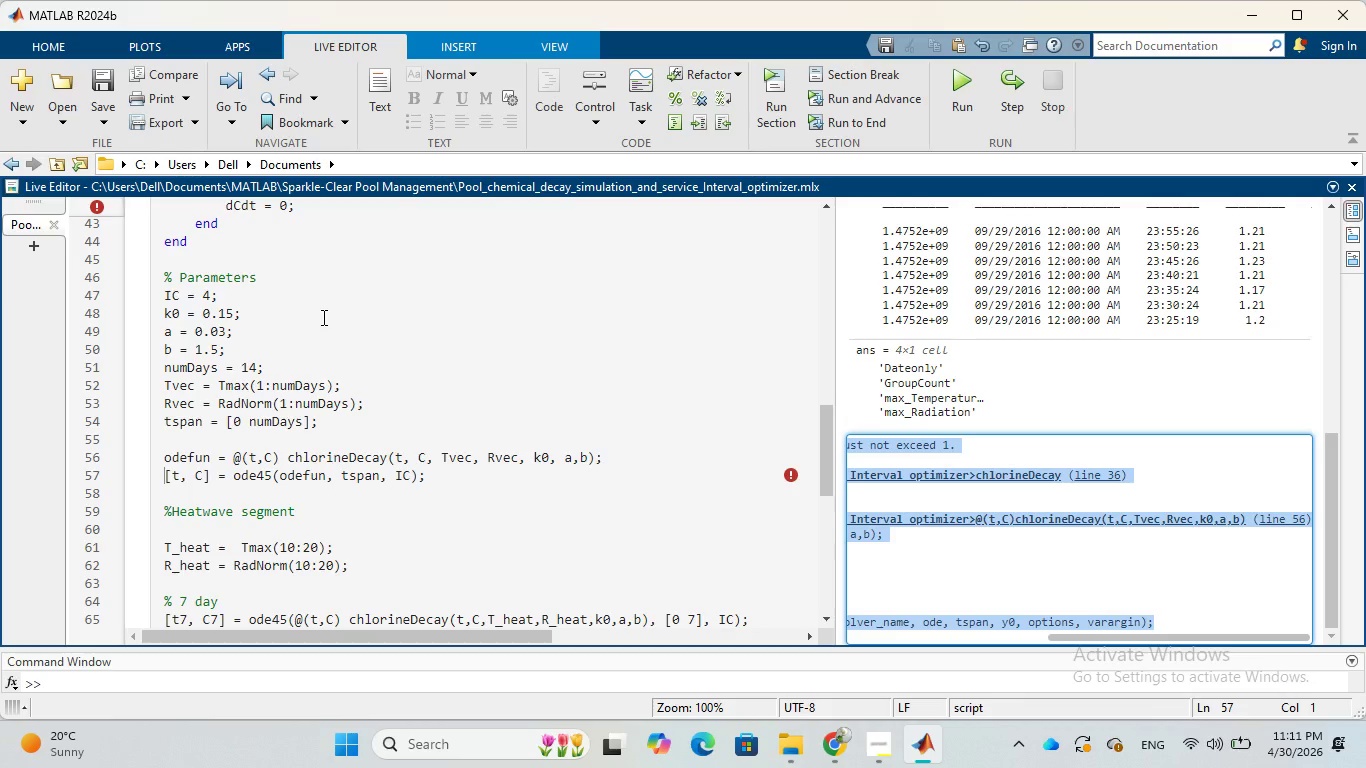 
left_click([839, 755])
 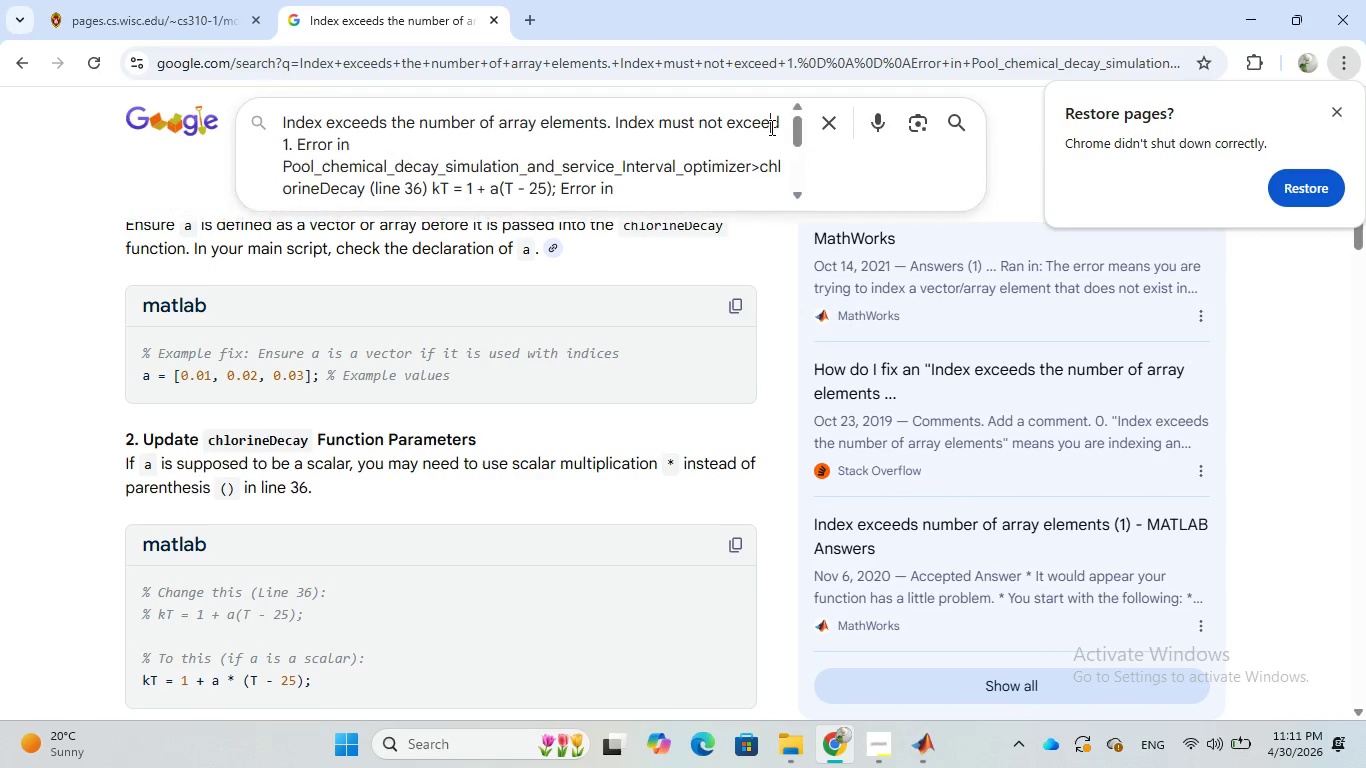 
left_click([657, 189])
 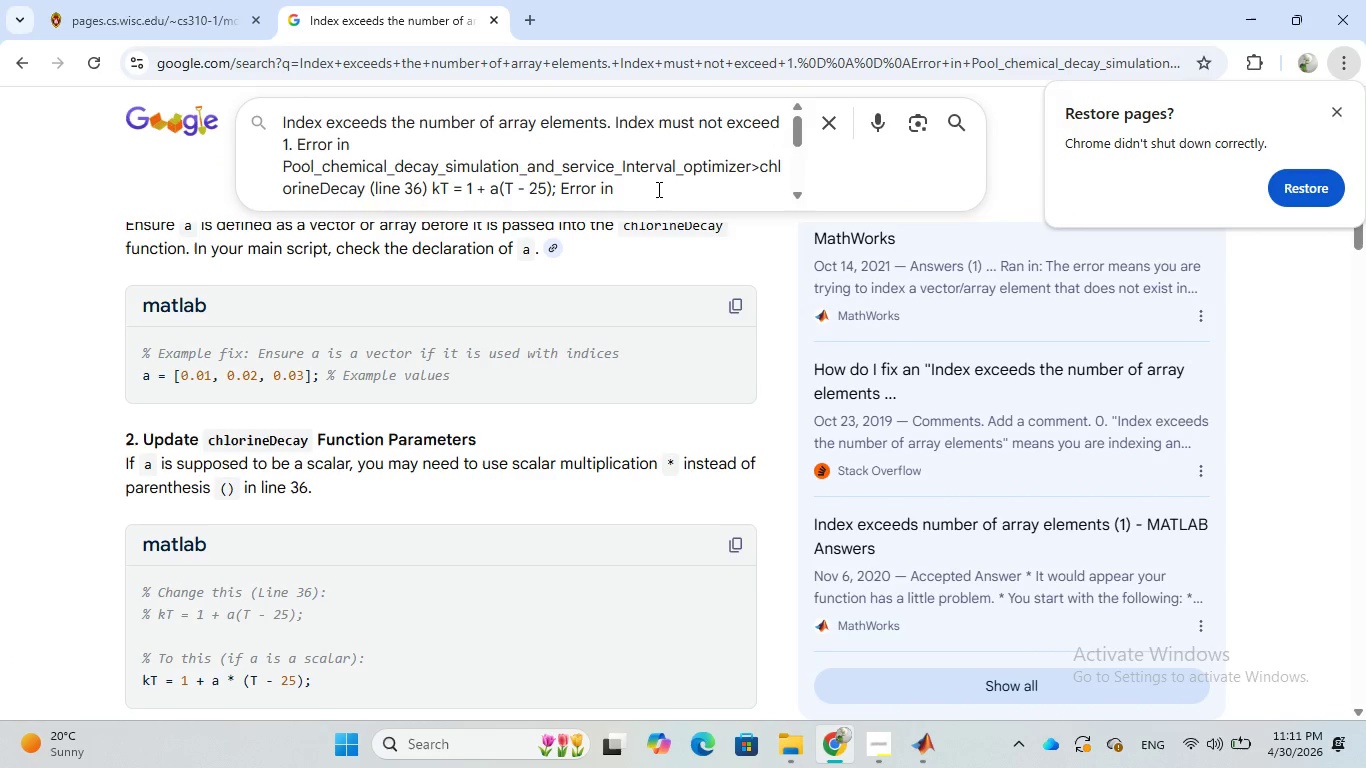 
scroll: coordinate [657, 189], scroll_direction: down, amount: 5.0
 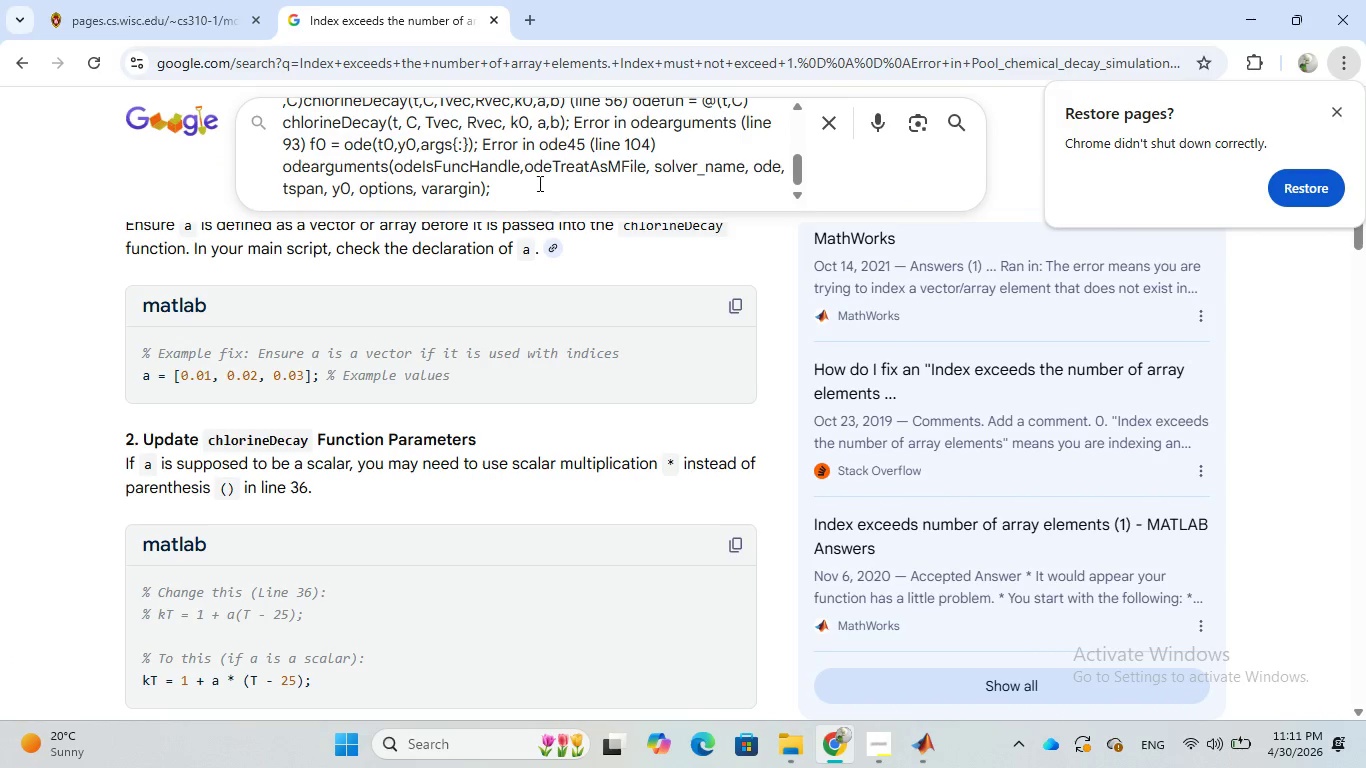 
left_click([538, 176])
 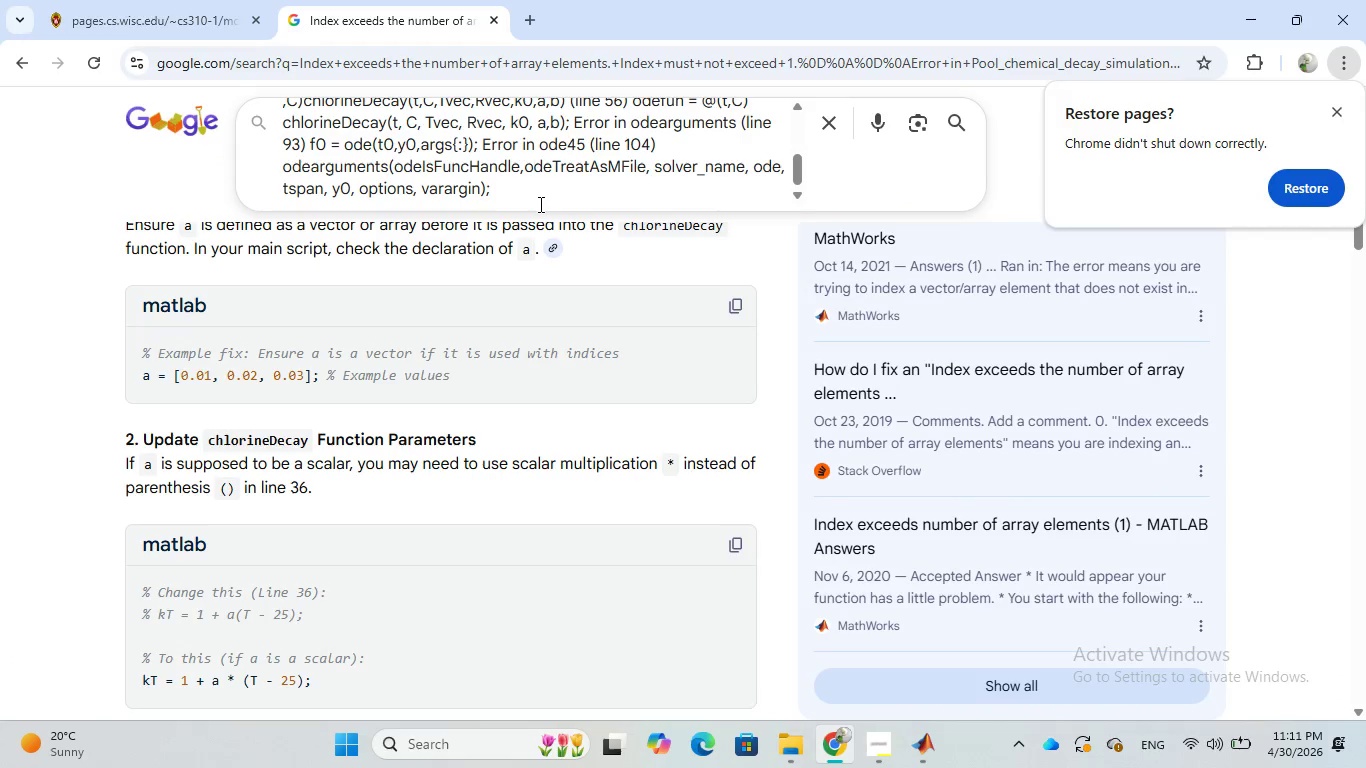 
left_click([539, 204])
 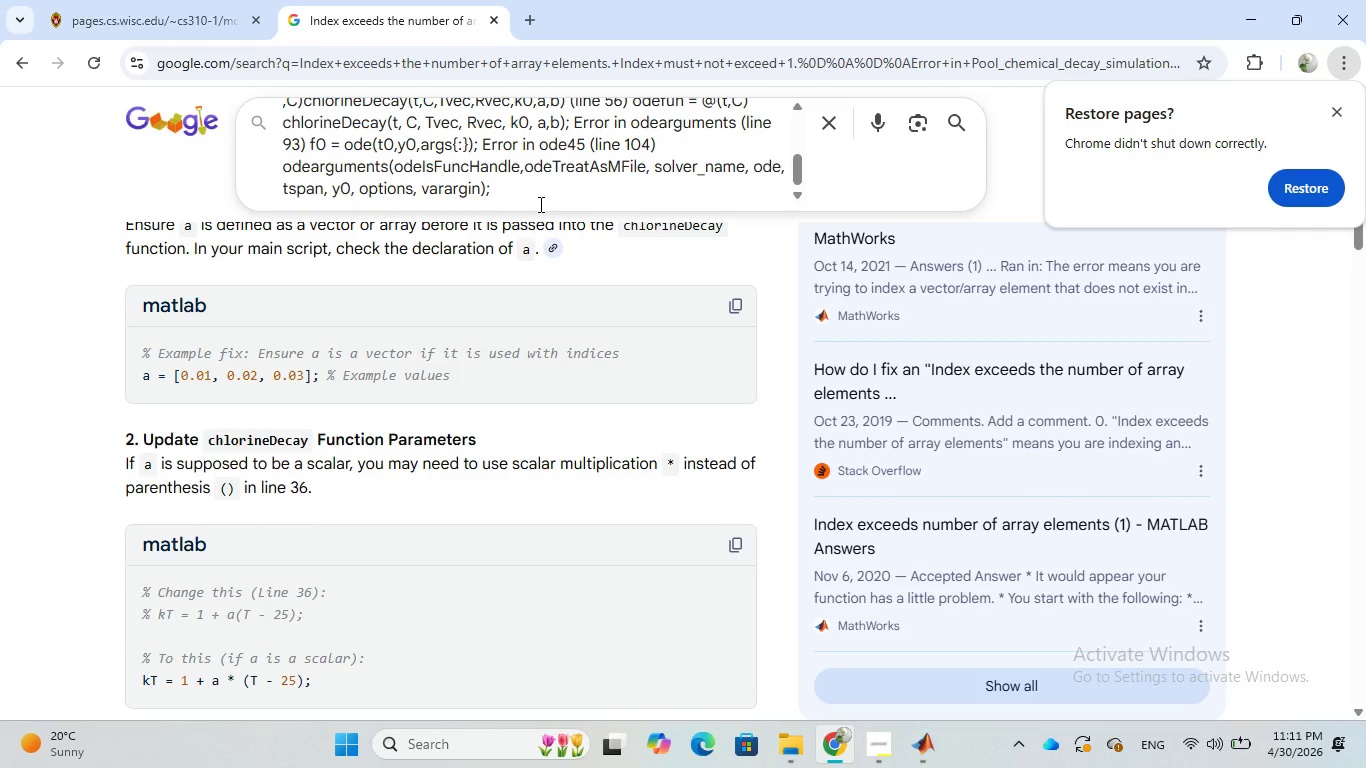 
key(Shift+Enter)
 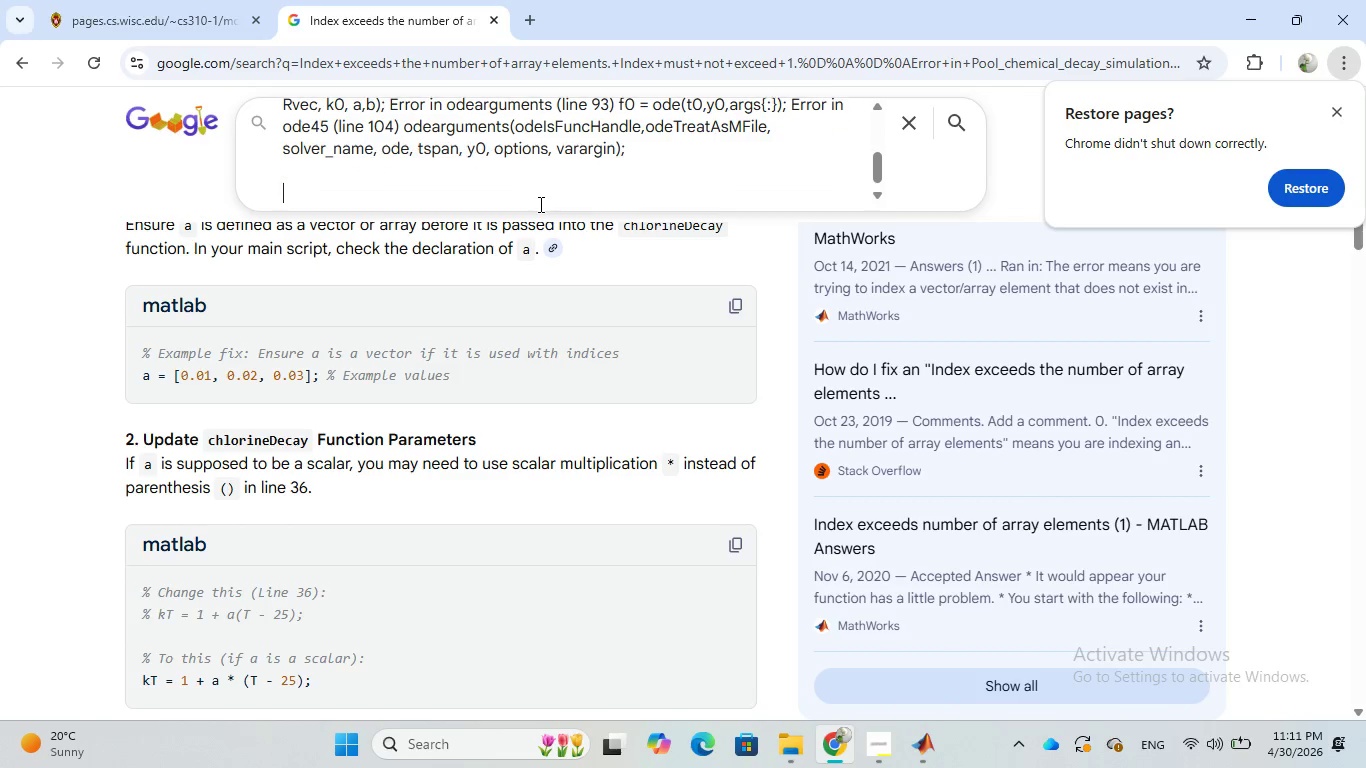 
key(Shift+Enter)
 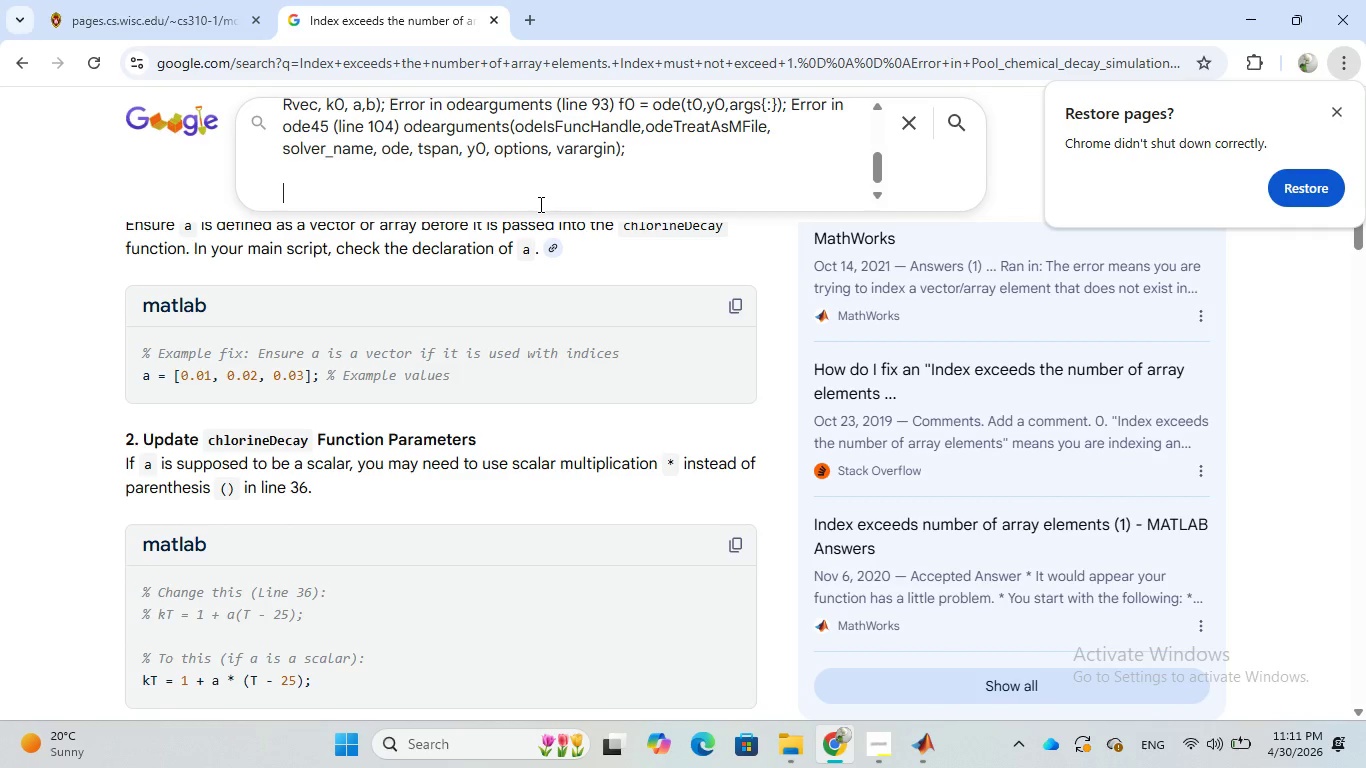 
type(a = 0.03 ad )
key(Backspace)
key(Backspace)
type(nd b = 1.5)
 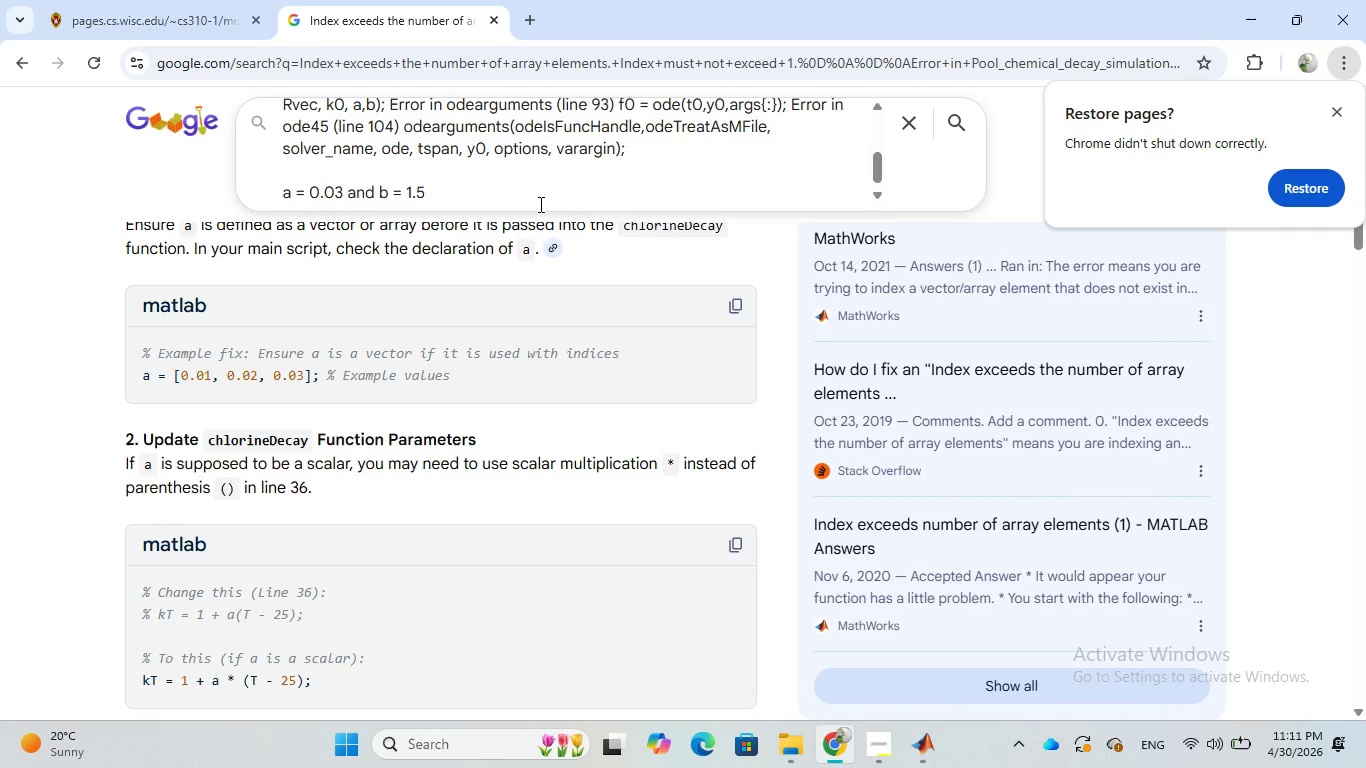 
key(Enter)
 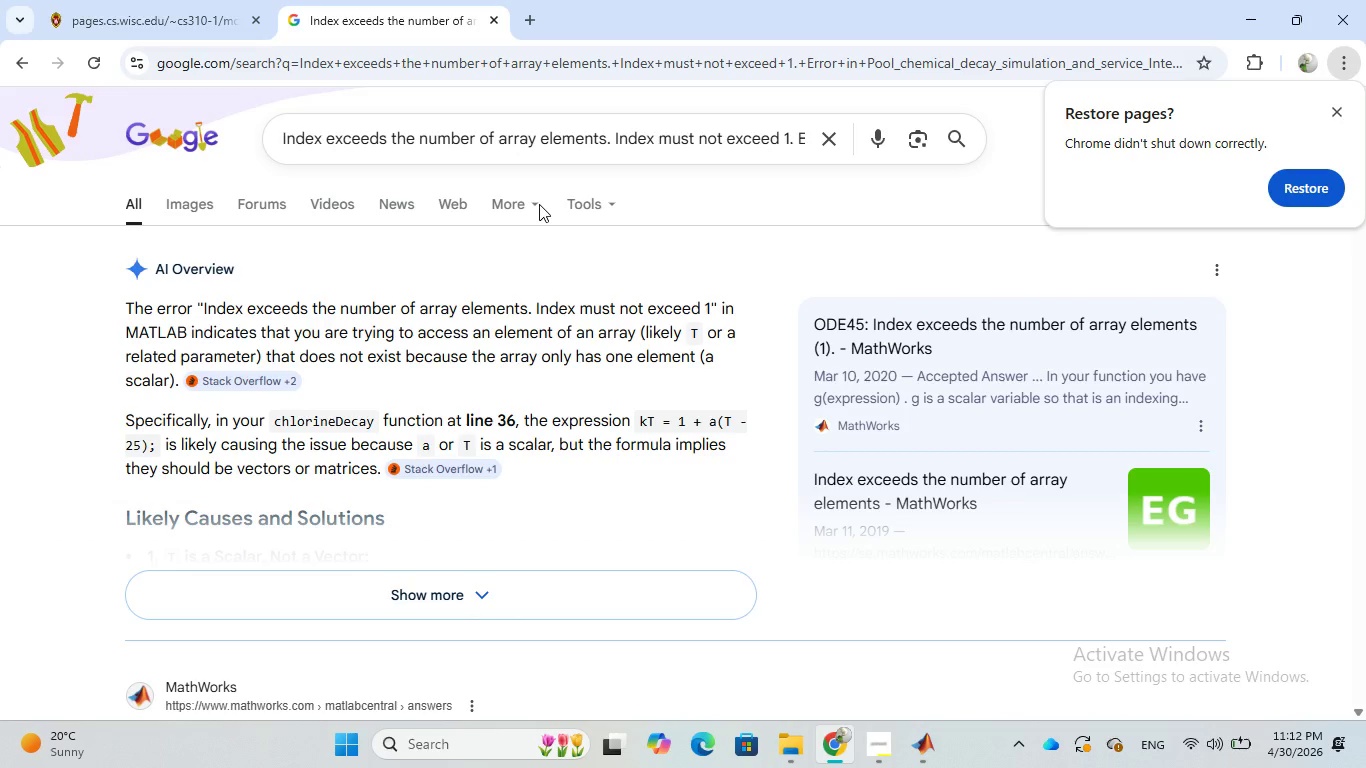 
wait(23.59)
 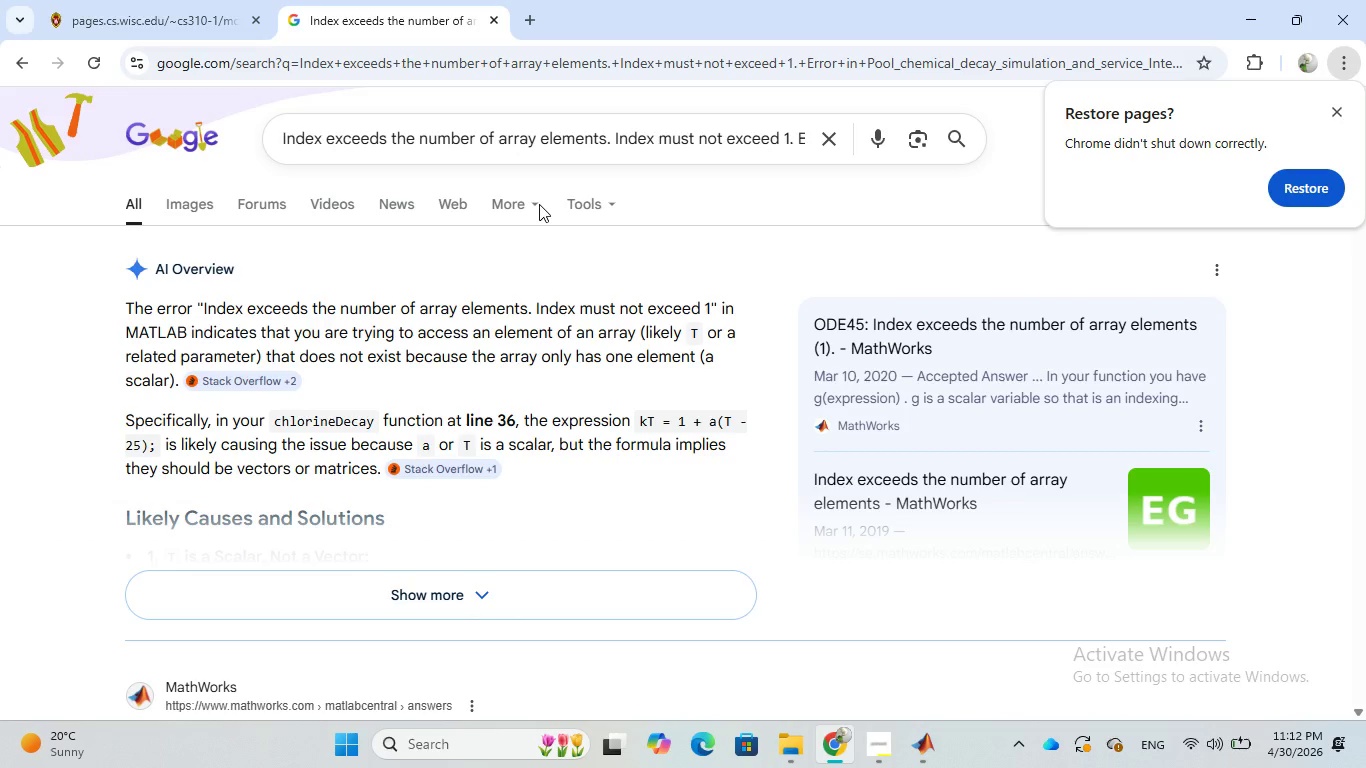 
scroll: coordinate [622, 362], scroll_direction: down, amount: 1.0
 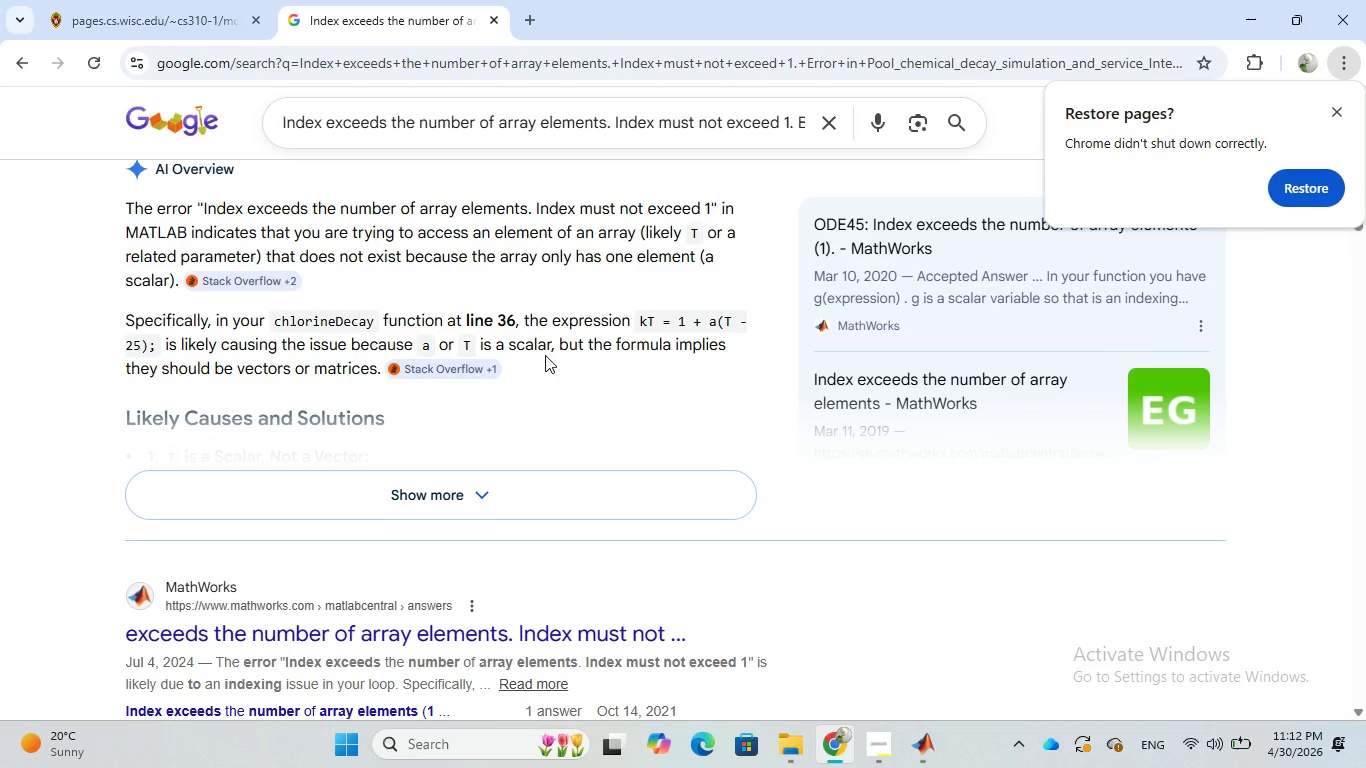 
wait(11.18)
 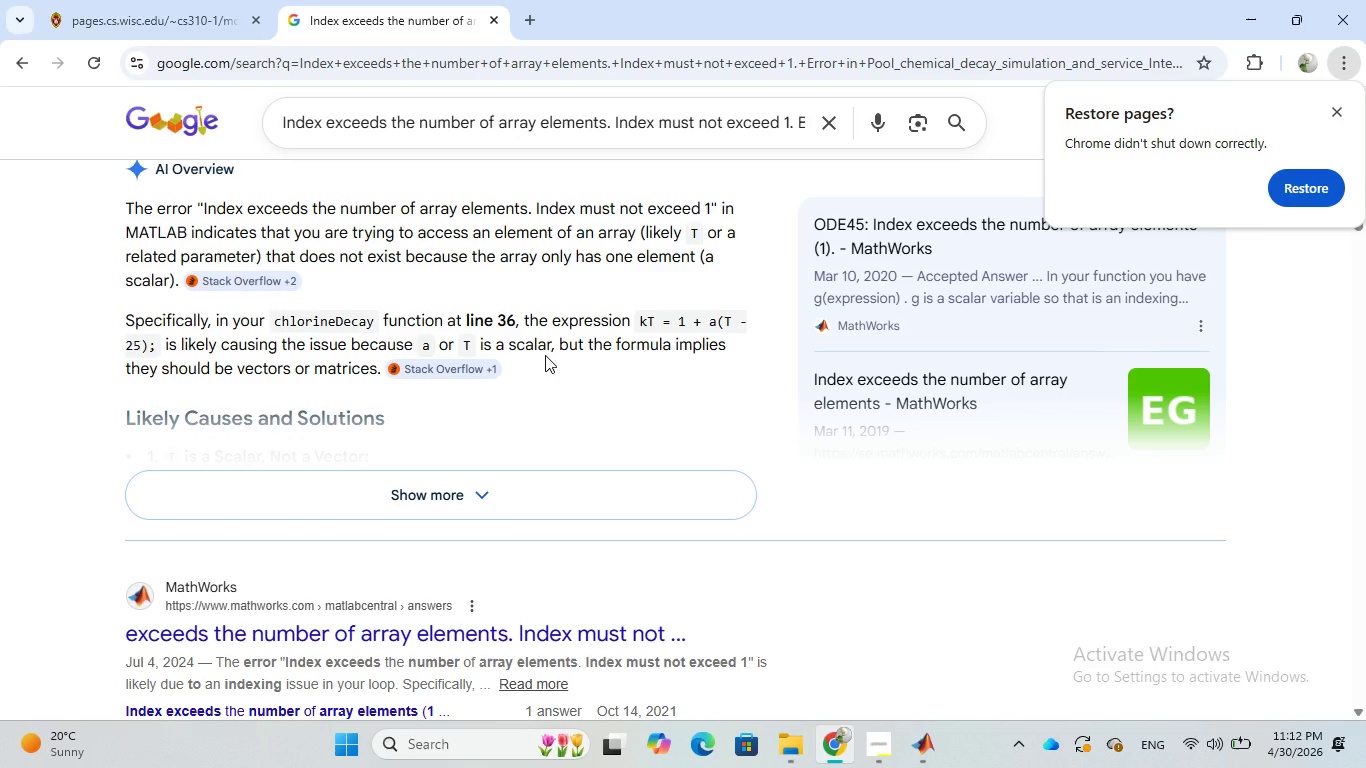 
left_click([470, 487])
 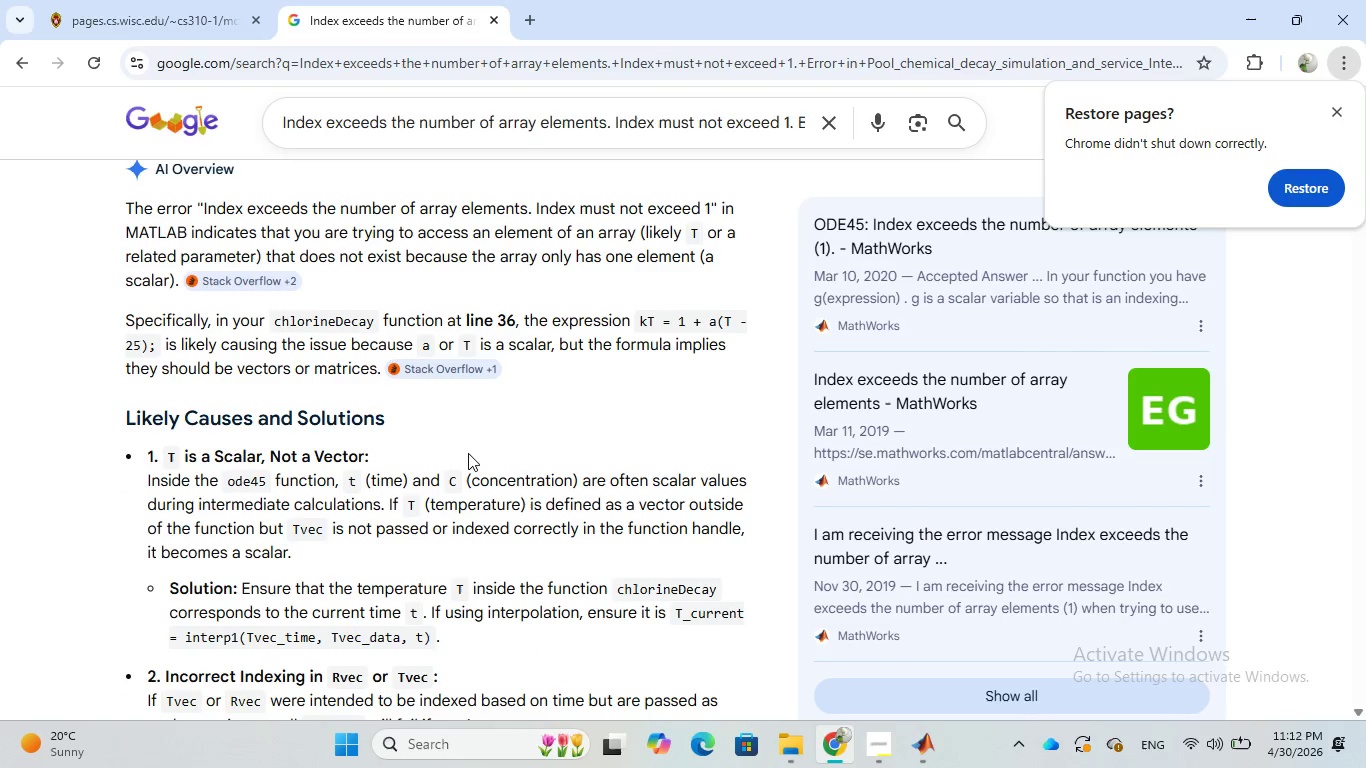 
scroll: coordinate [466, 445], scroll_direction: down, amount: 1.0
 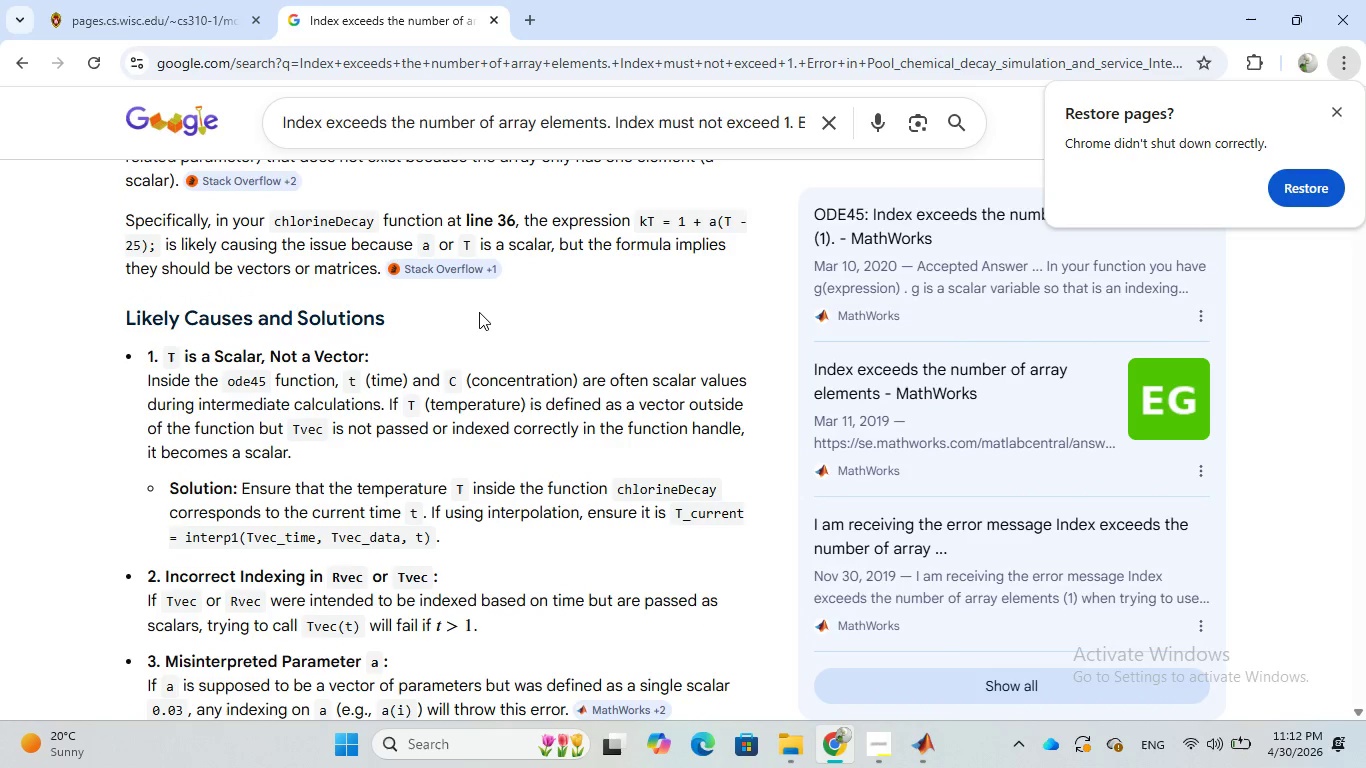 
wait(11.86)
 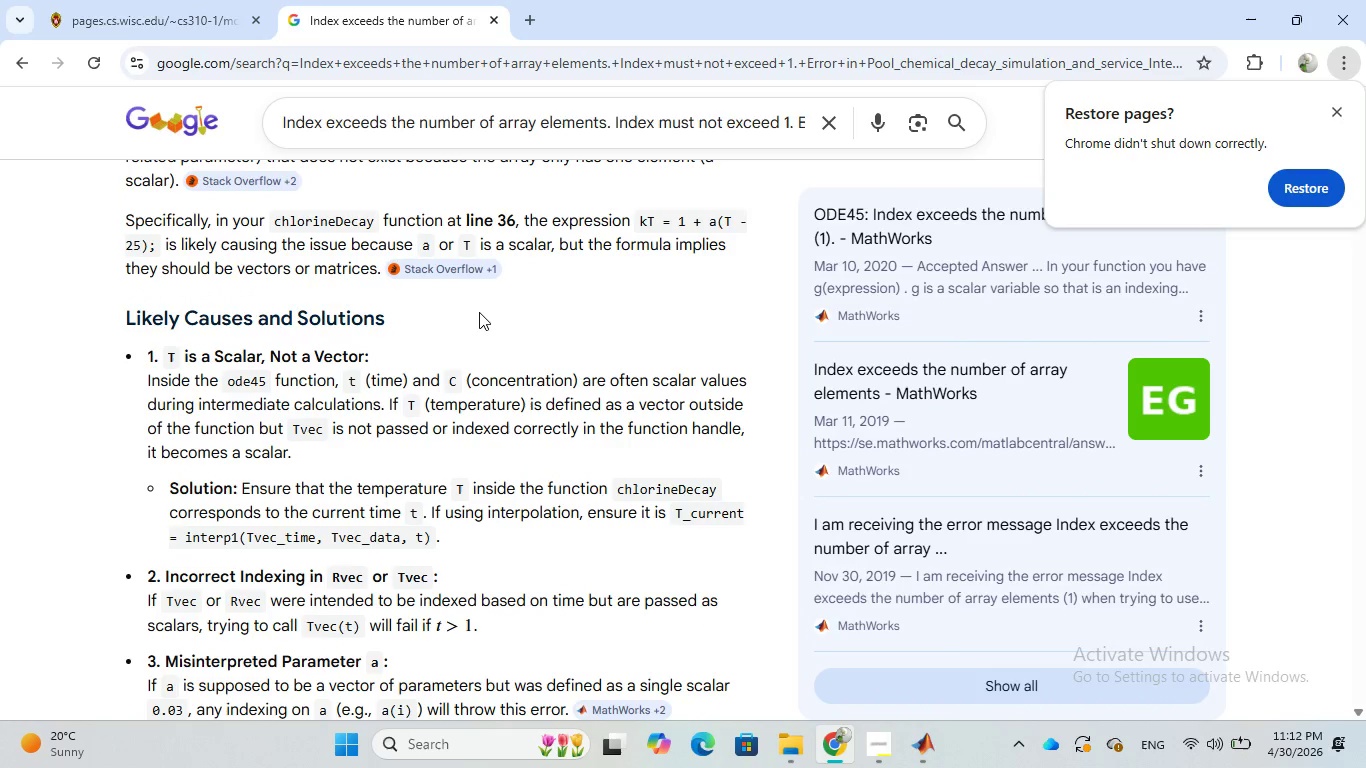 
mouse_move([444, 289])
 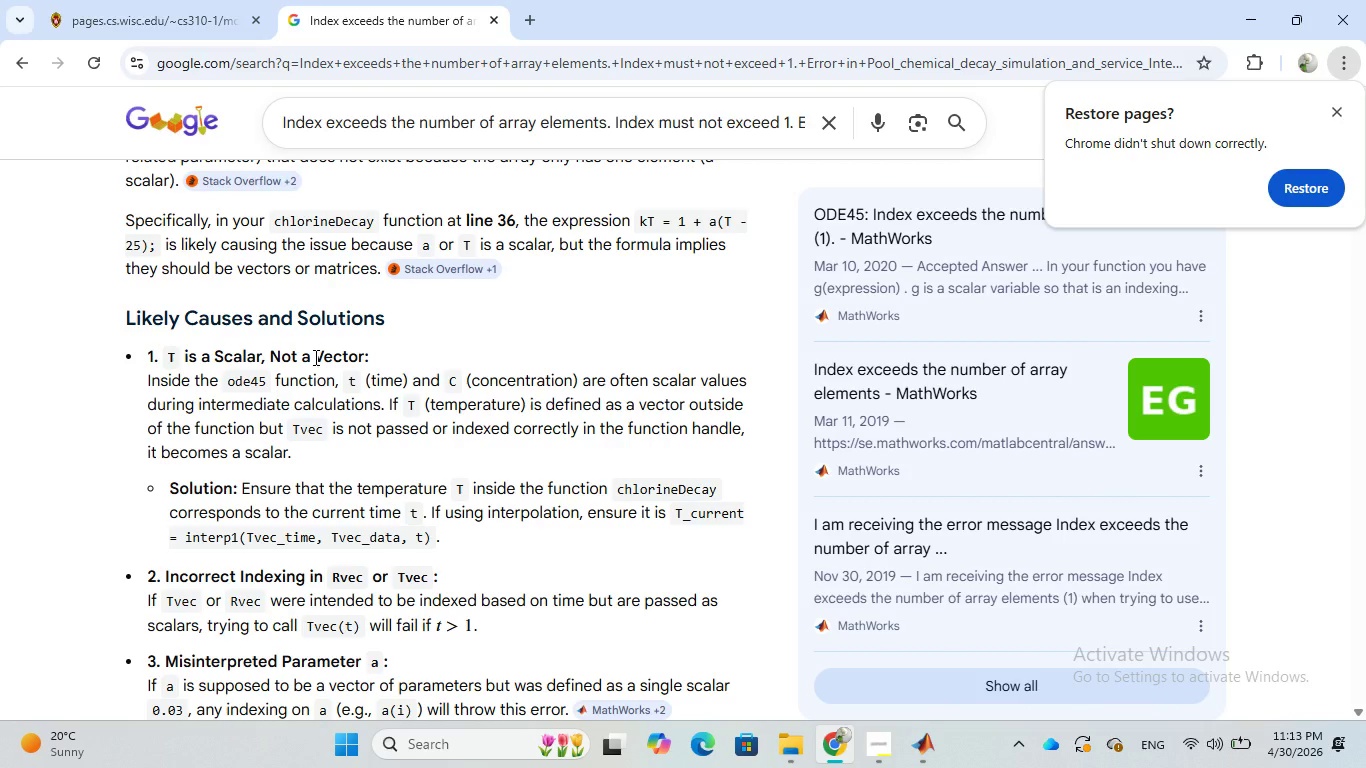 
wait(52.25)
 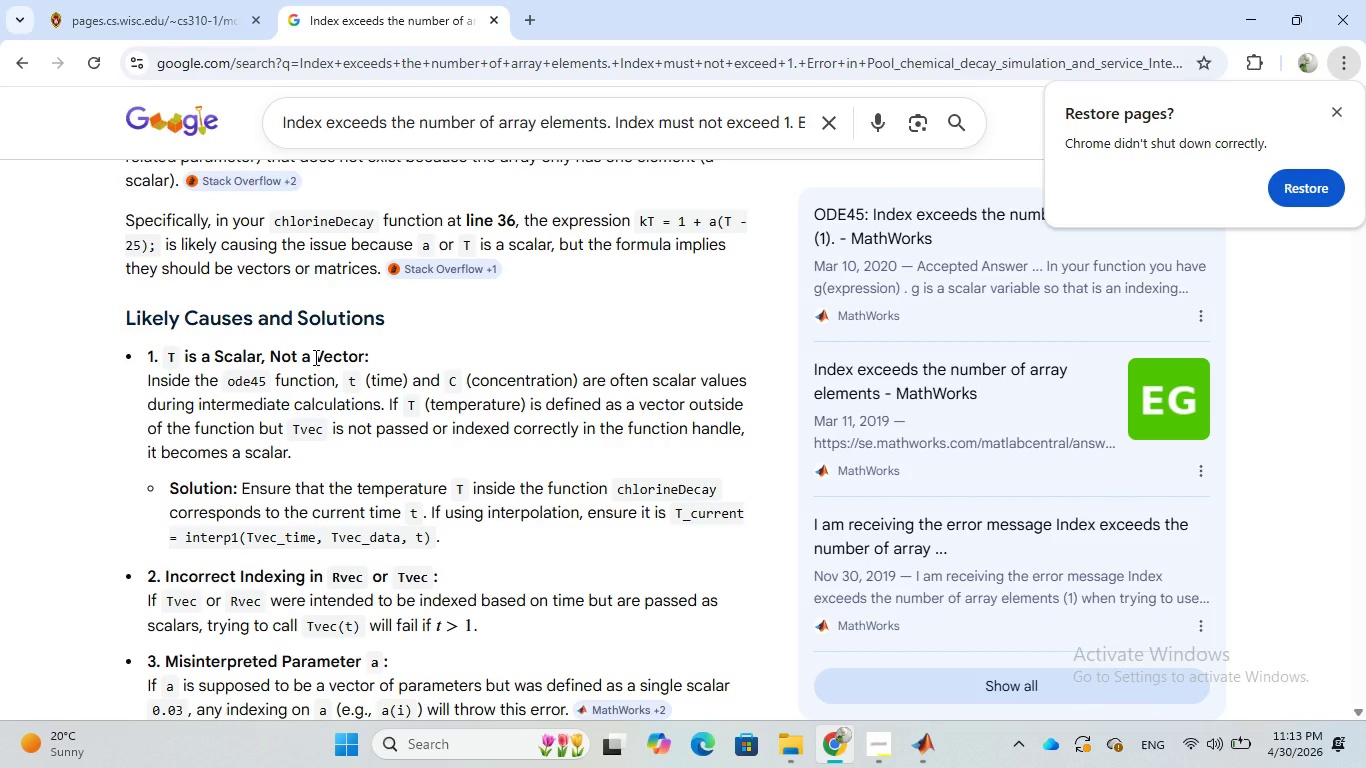 
scroll: coordinate [314, 357], scroll_direction: down, amount: 1.0
 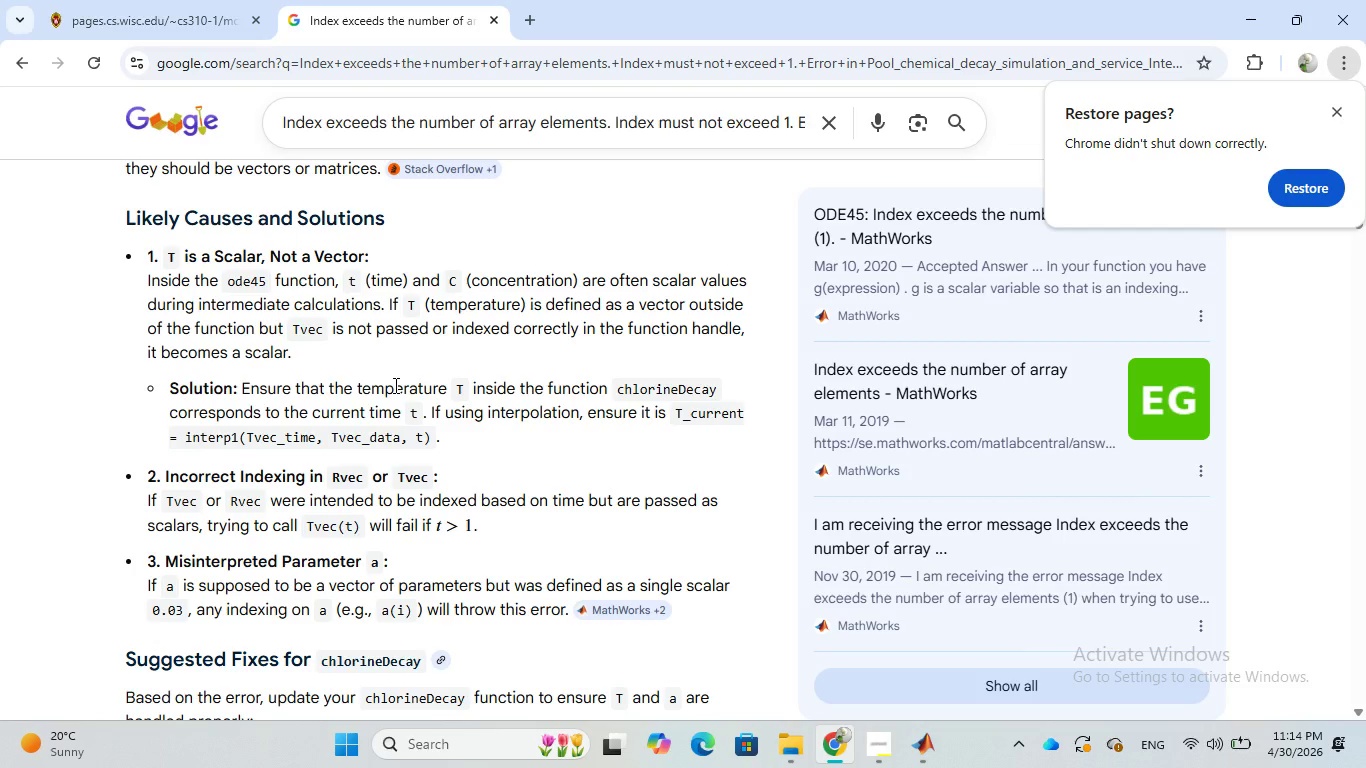 
wait(73.3)
 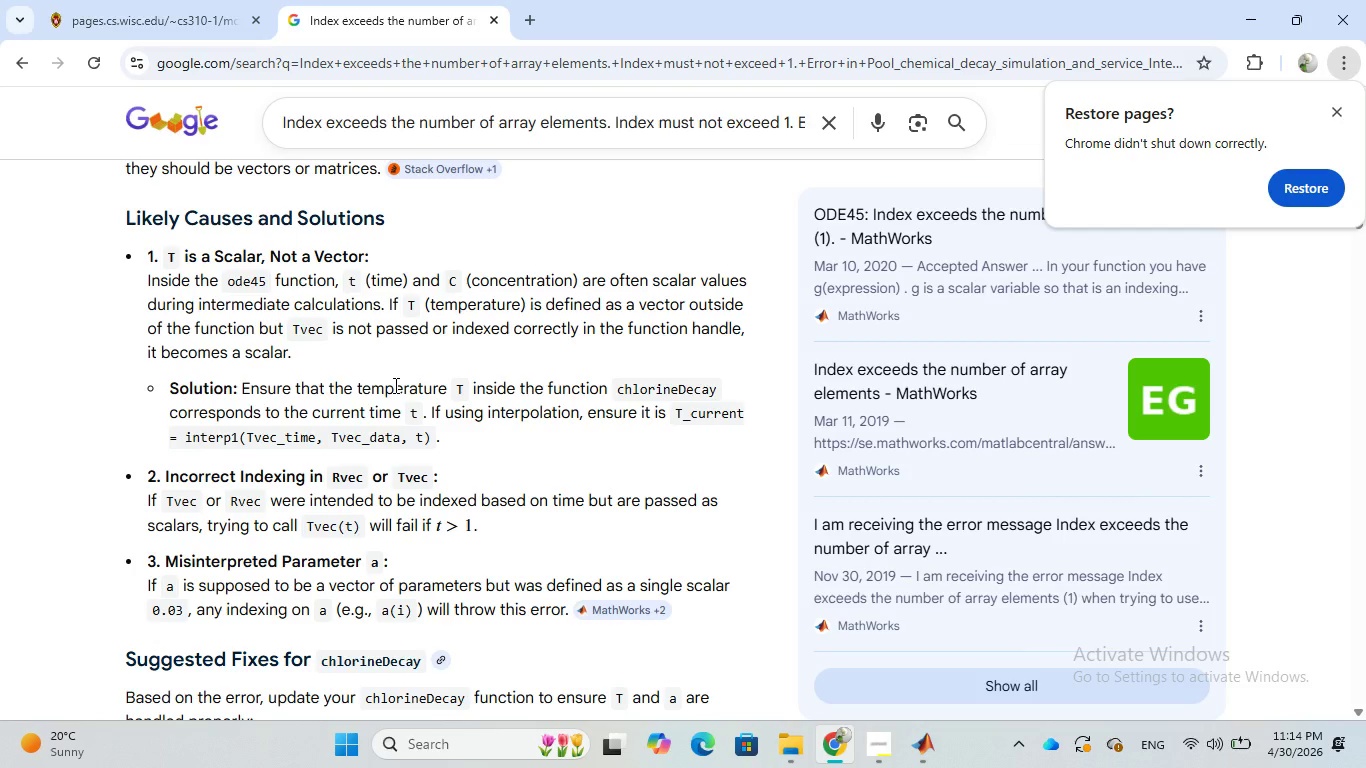 
scroll: coordinate [334, 506], scroll_direction: down, amount: 5.0
 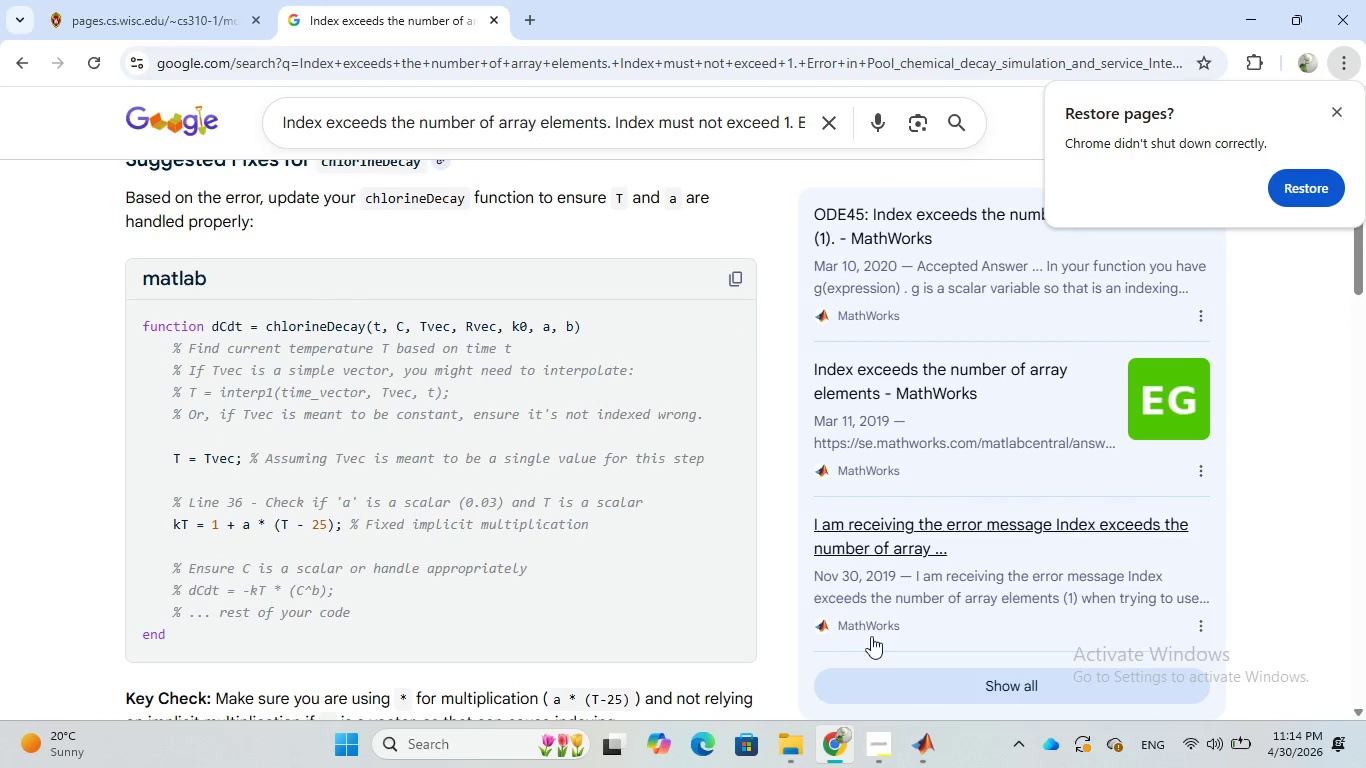 
left_click([918, 741])
 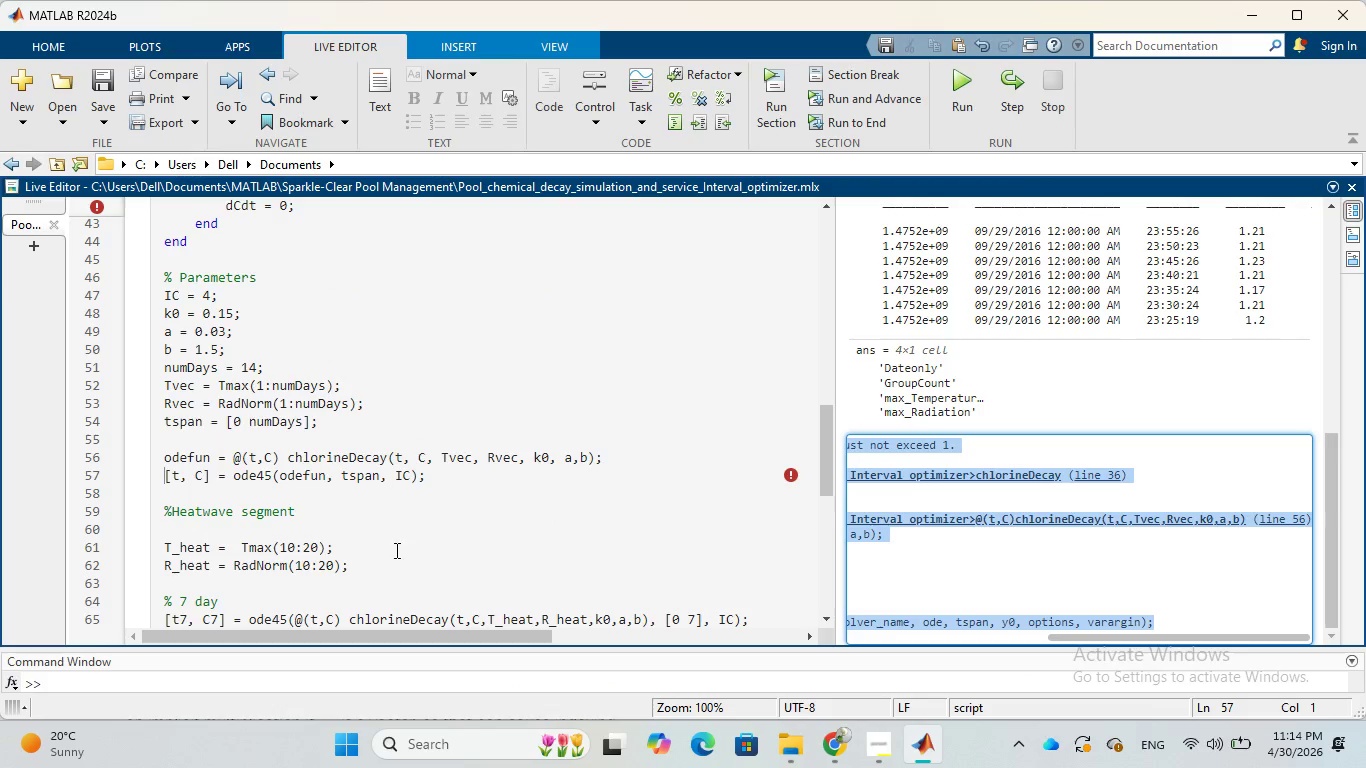 
wait(5.59)
 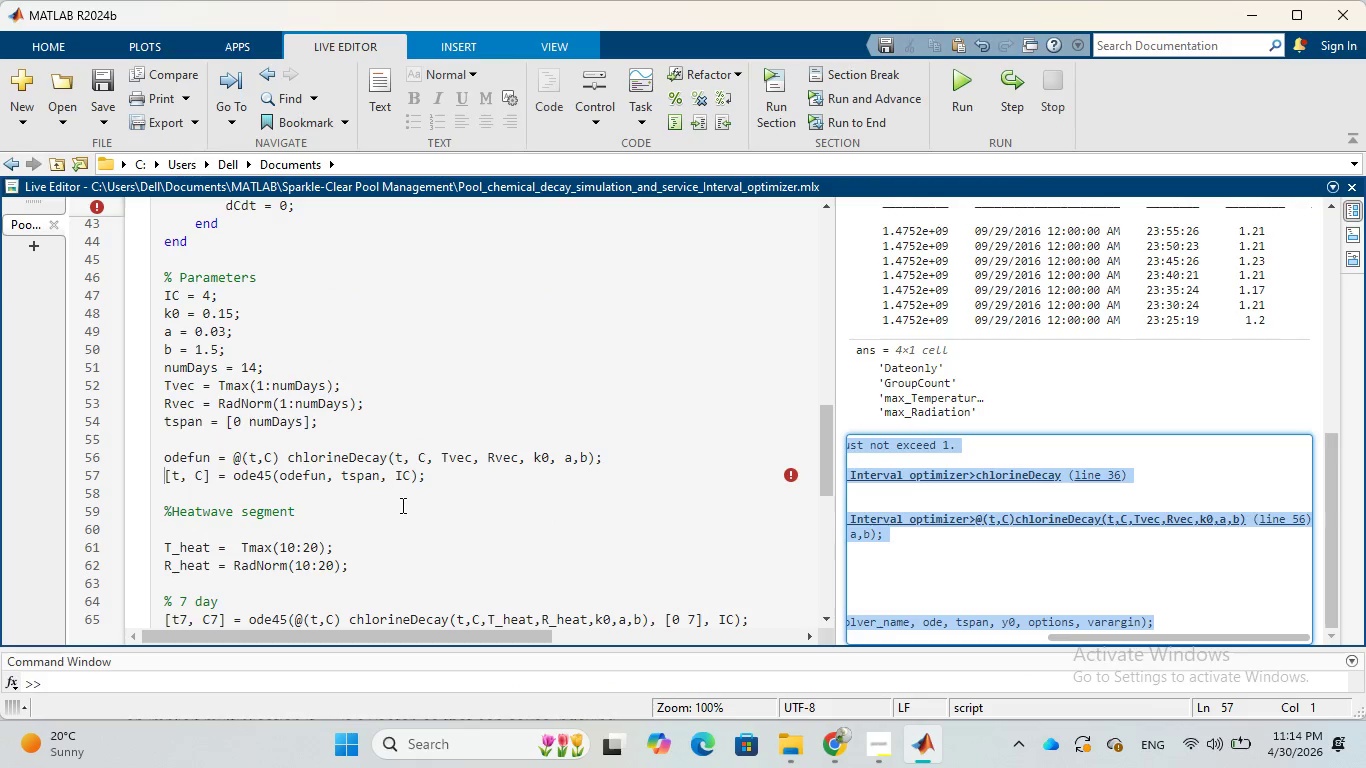 
left_click_drag(start_coordinate=[438, 635], to_coordinate=[321, 640])
 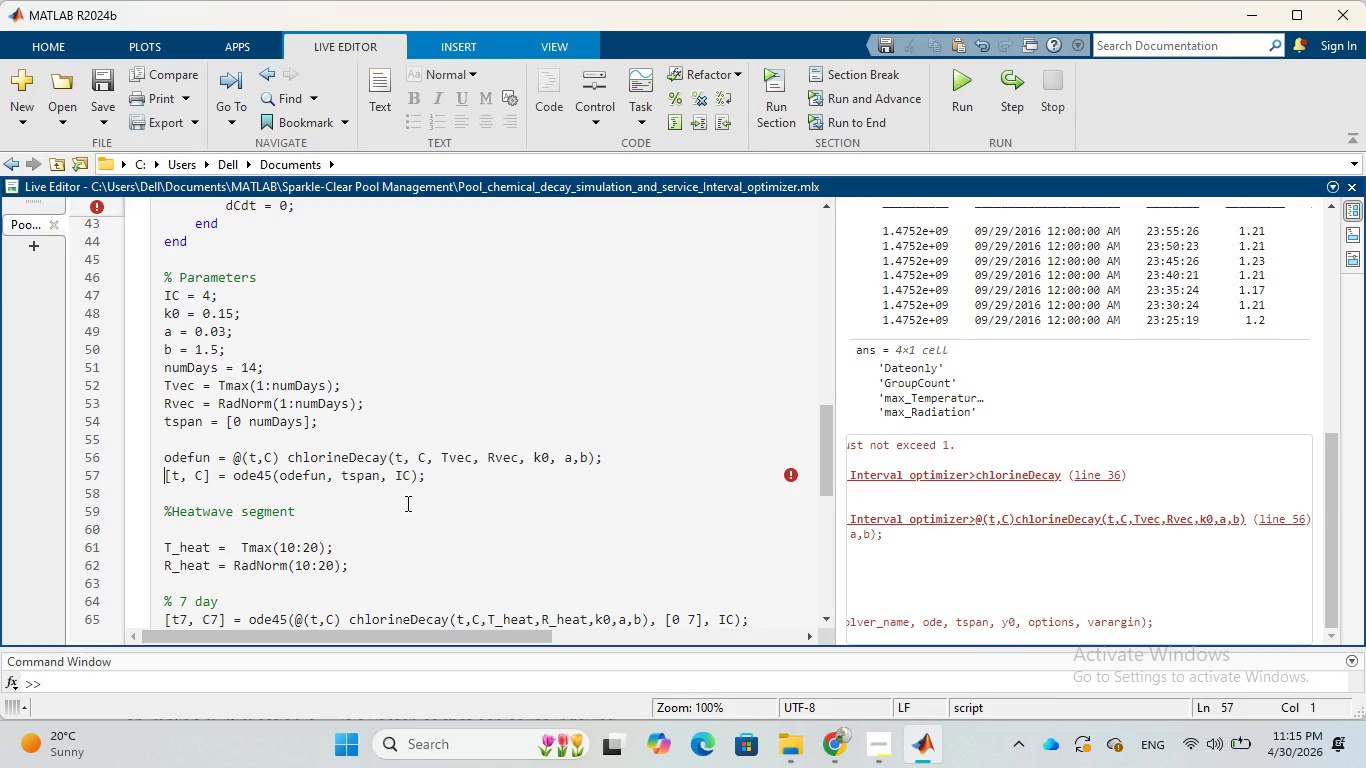 
wait(14.56)
 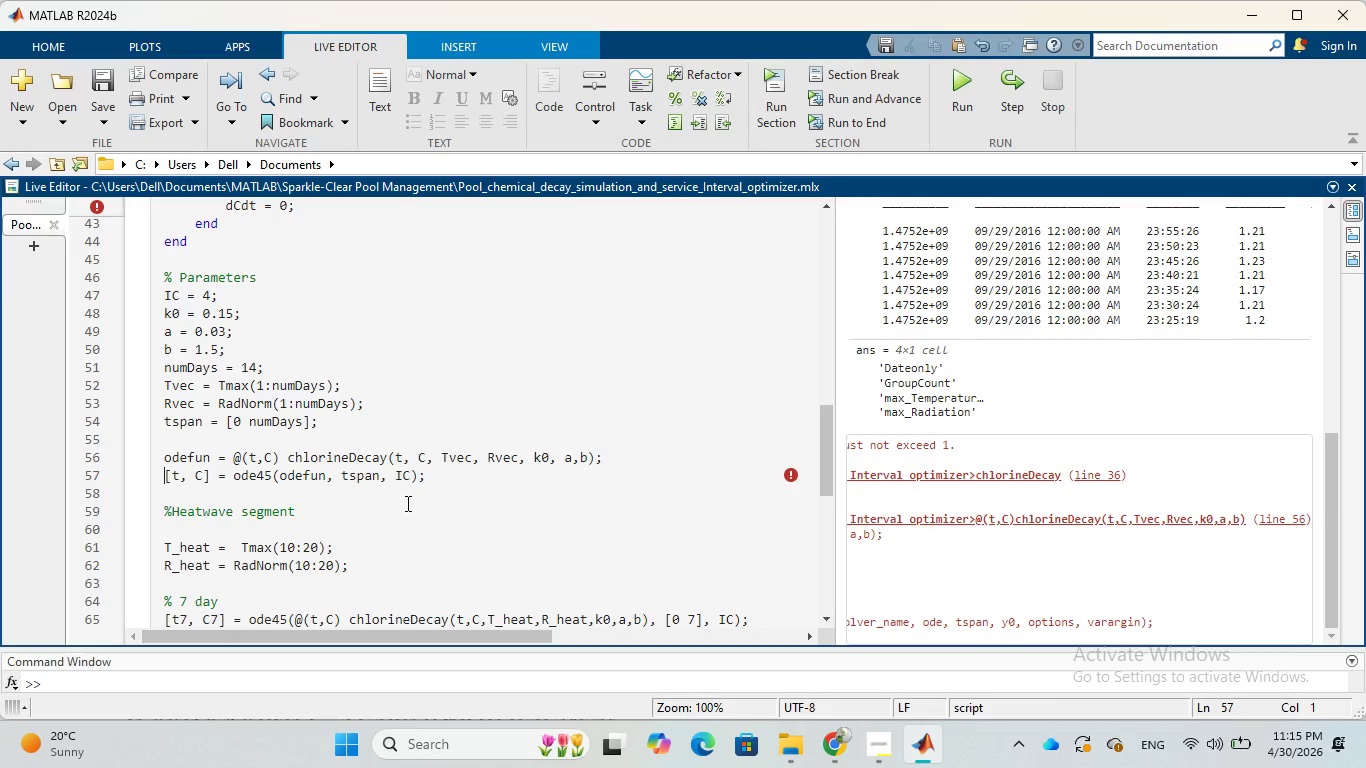 
scroll: coordinate [388, 479], scroll_direction: up, amount: 3.0
 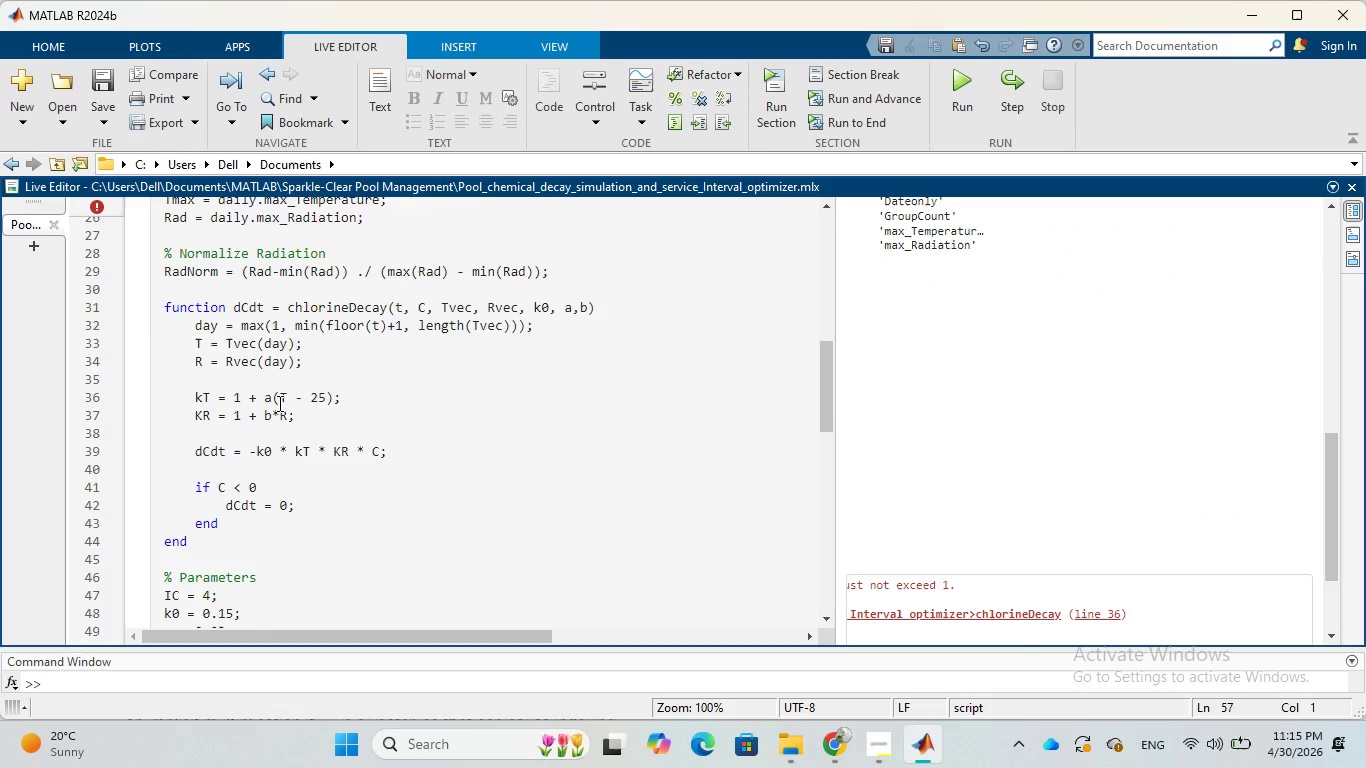 
left_click([272, 397])
 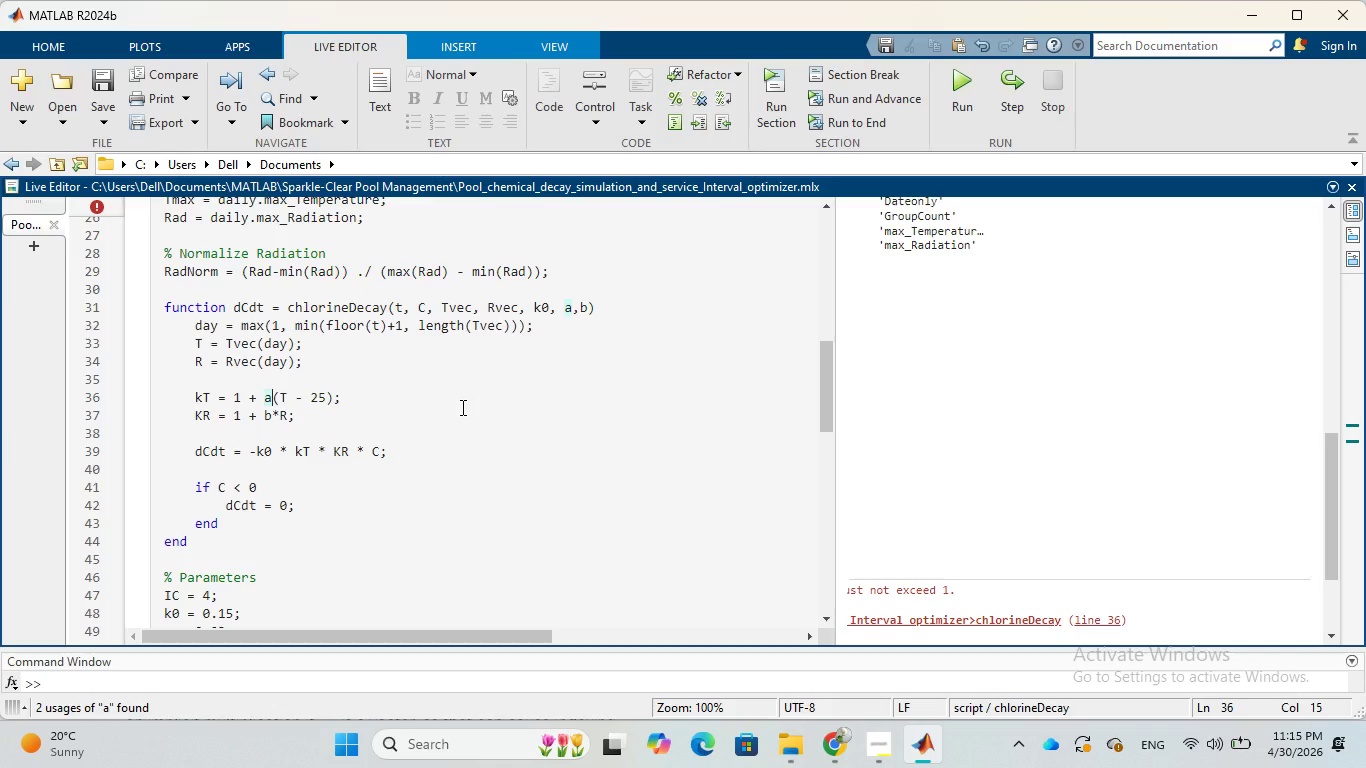 
wait(6.08)
 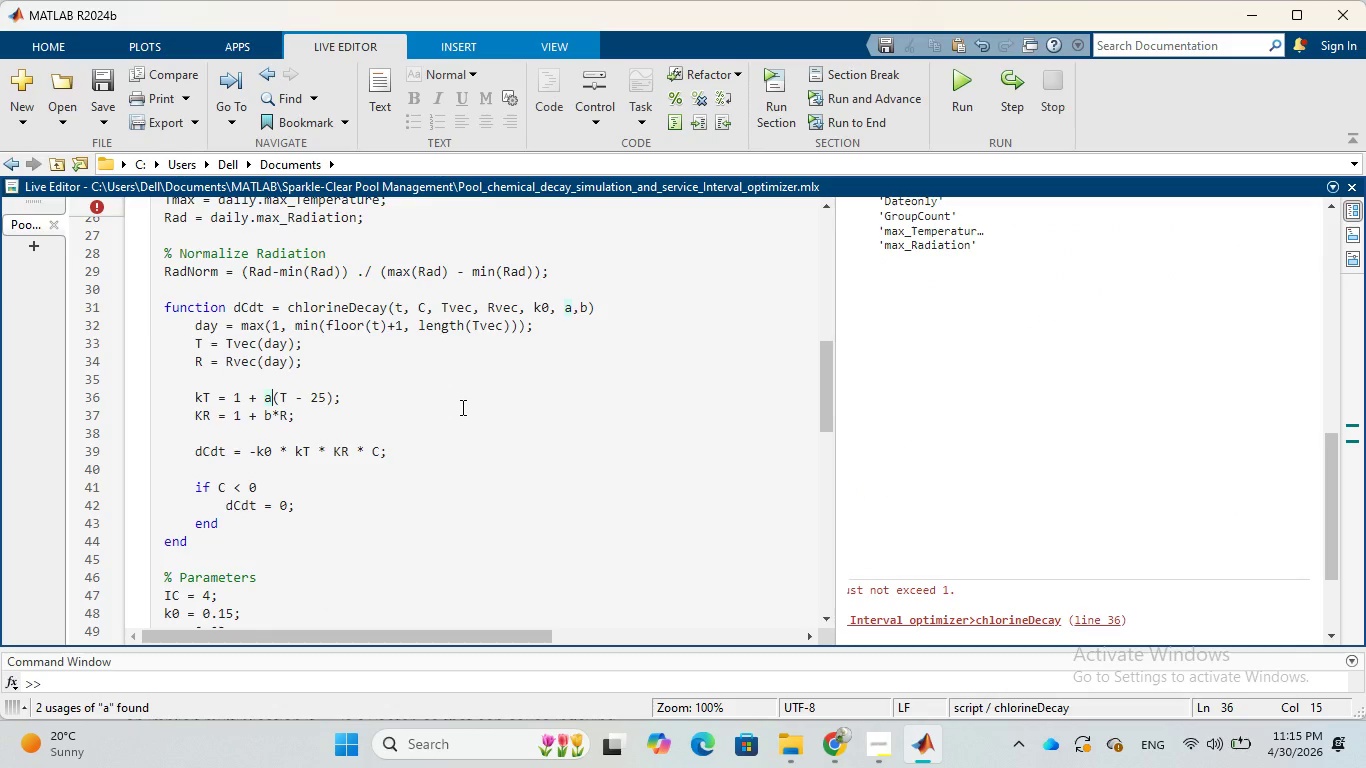 
key(Shift+8)
 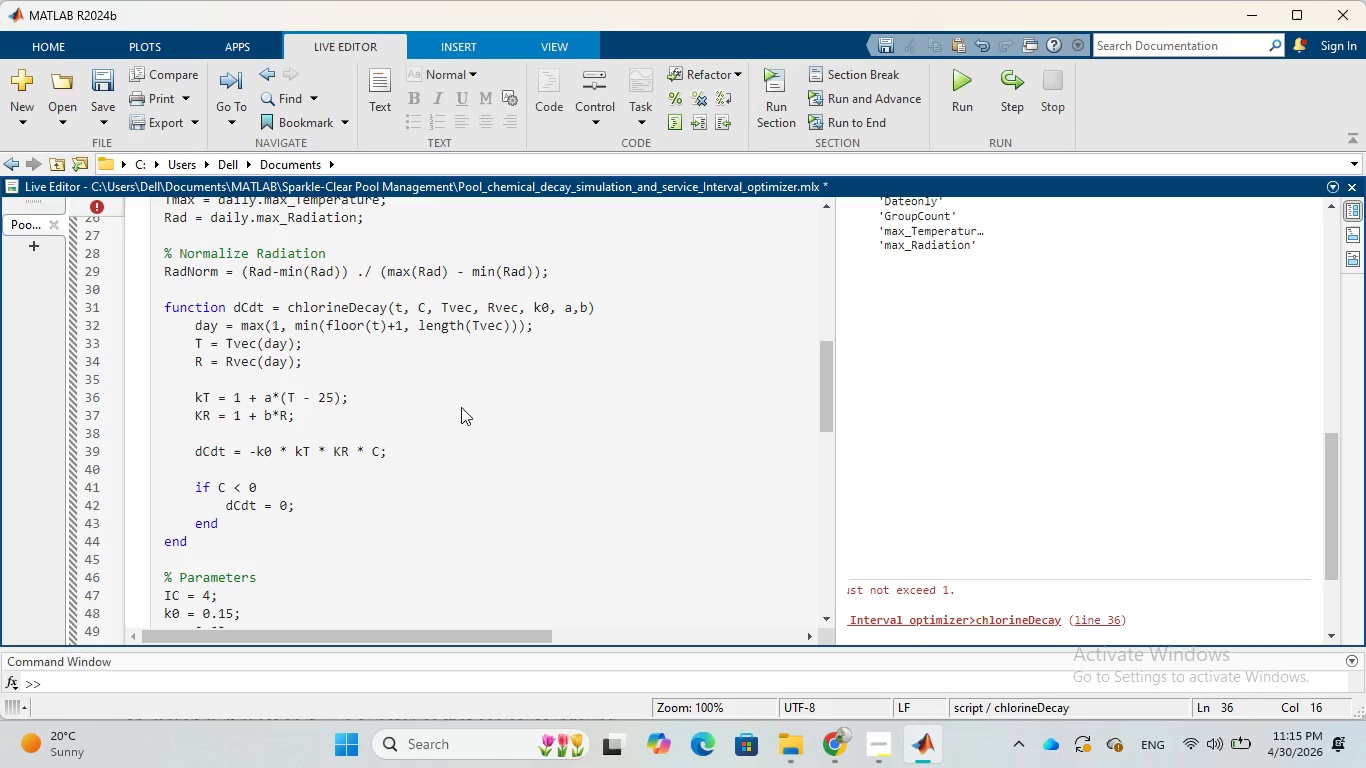 
wait(6.34)
 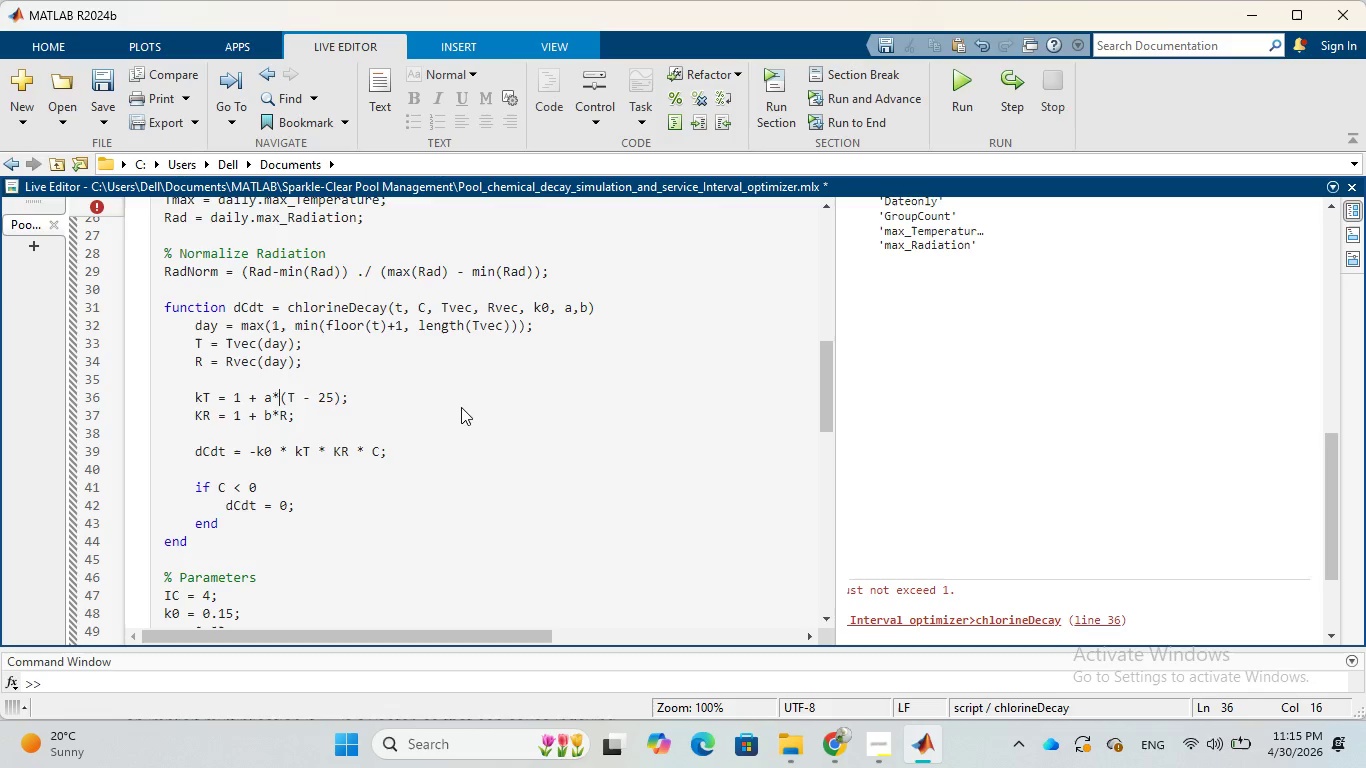 
left_click([765, 104])
 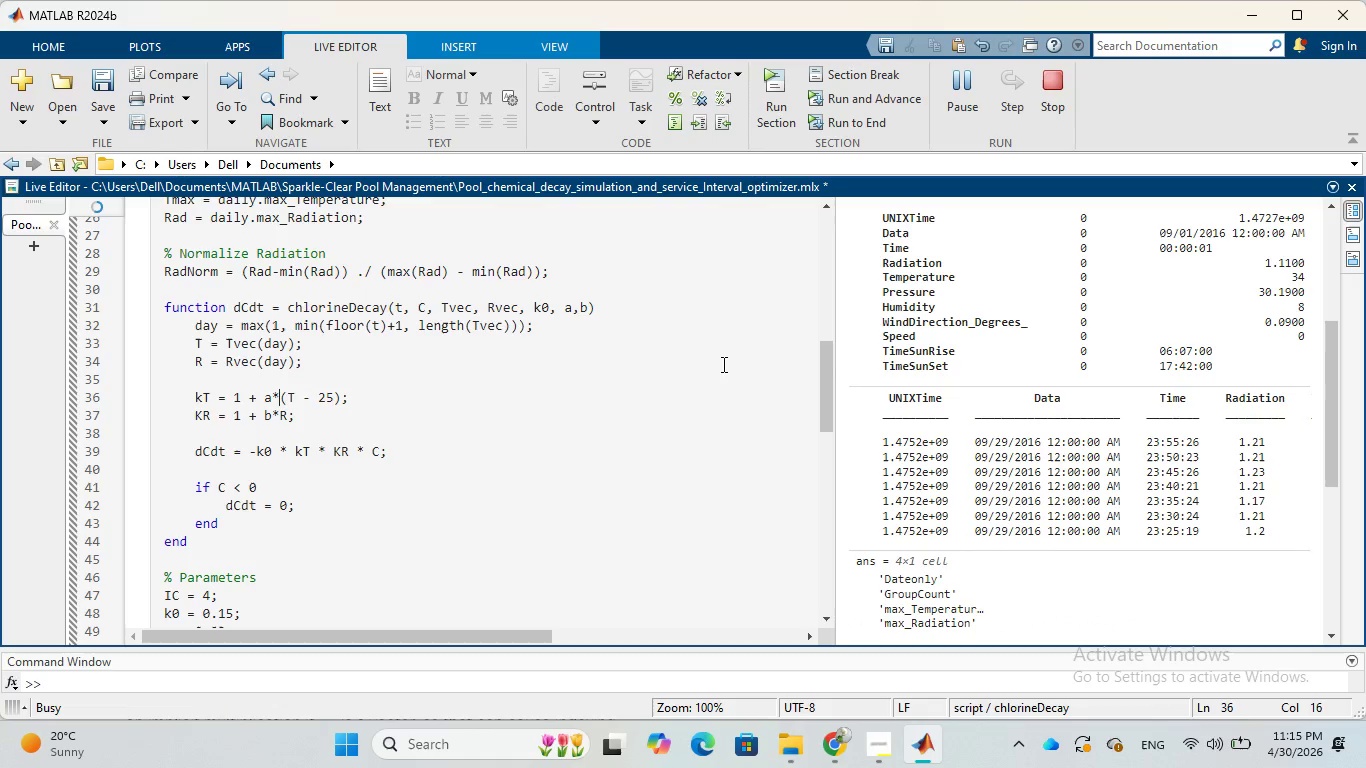 
wait(9.44)
 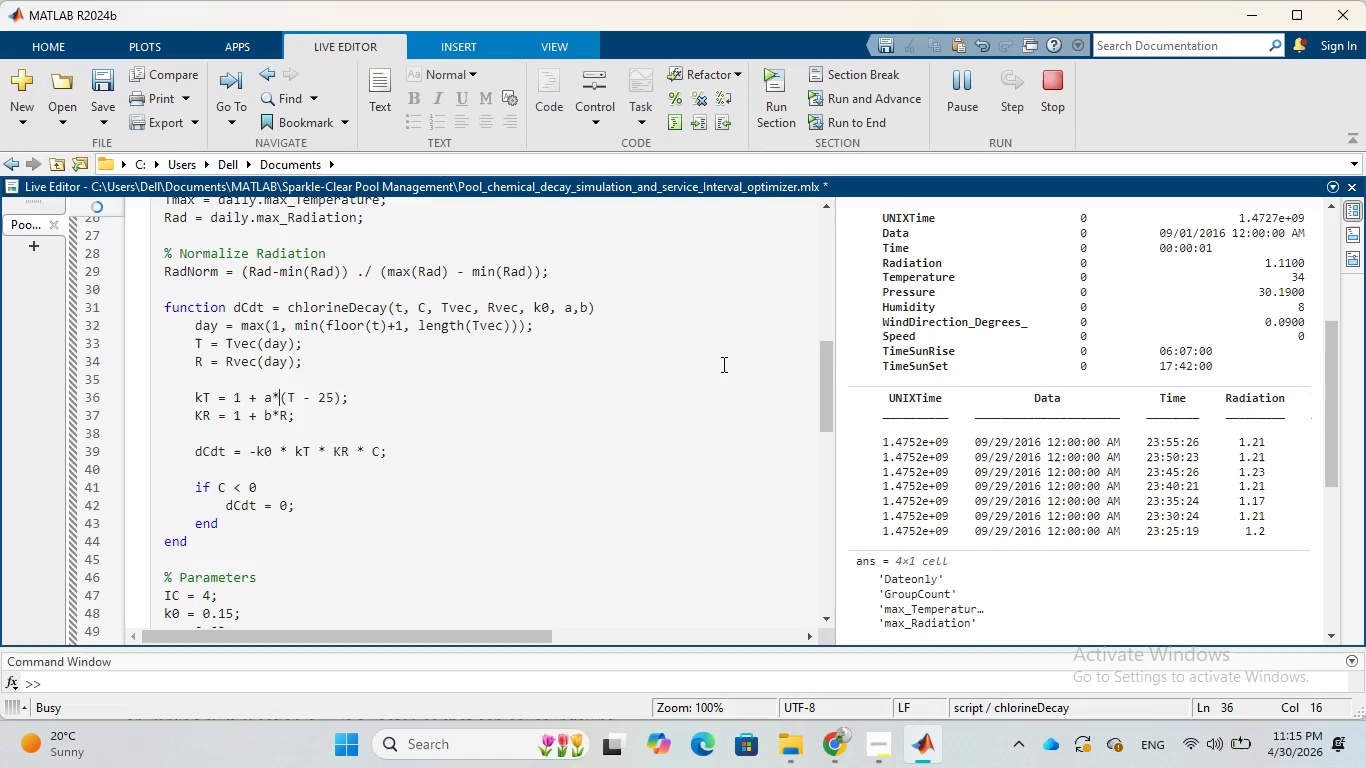 
scroll: coordinate [1001, 374], scroll_direction: down, amount: 7.0
 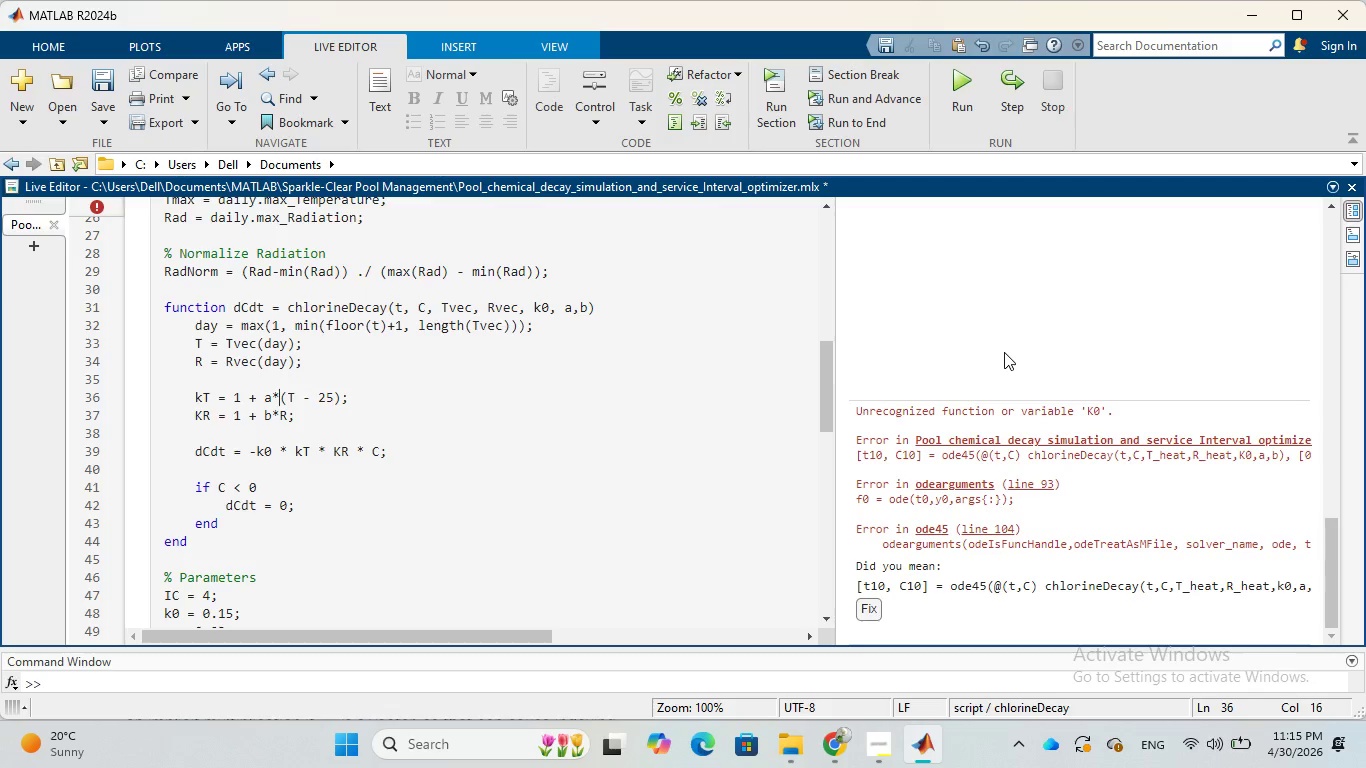 
wait(15.45)
 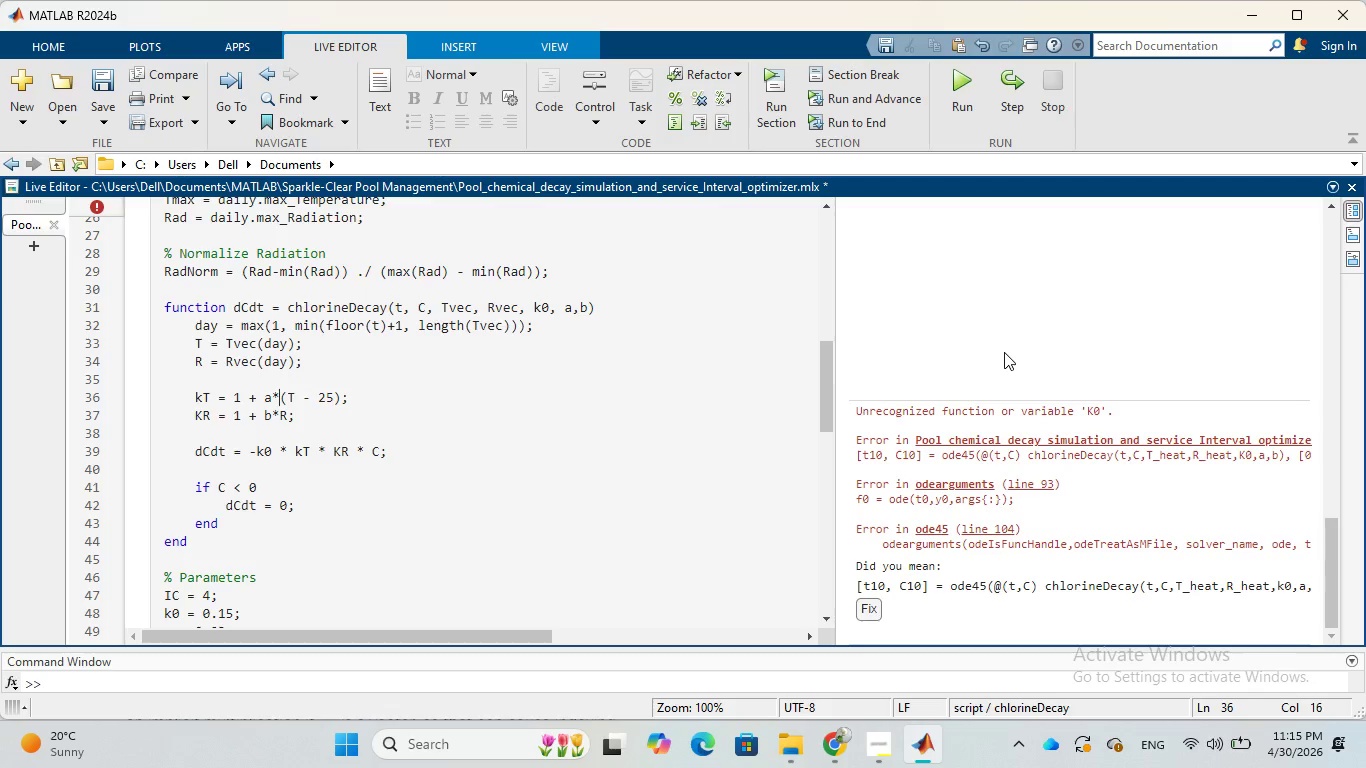 
scroll: coordinate [746, 440], scroll_direction: down, amount: 3.0
 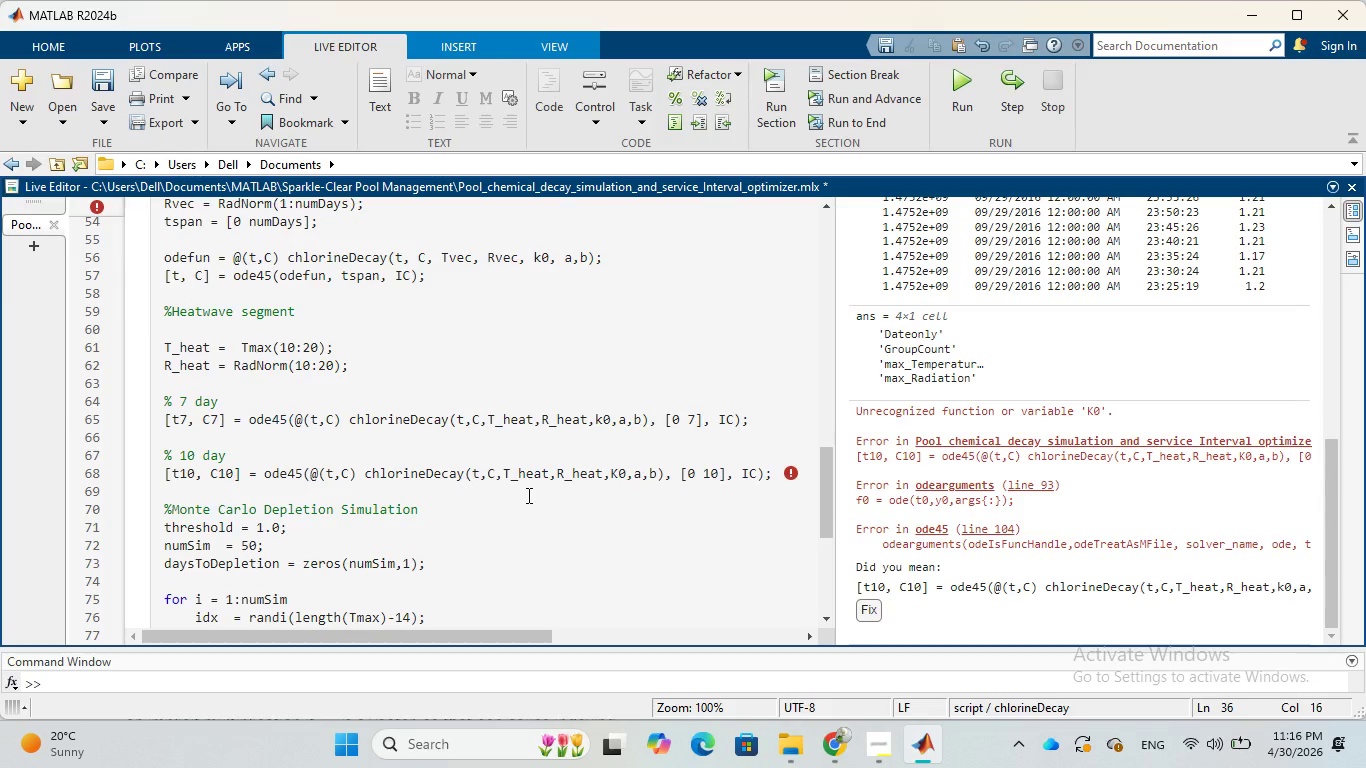 
wait(13.32)
 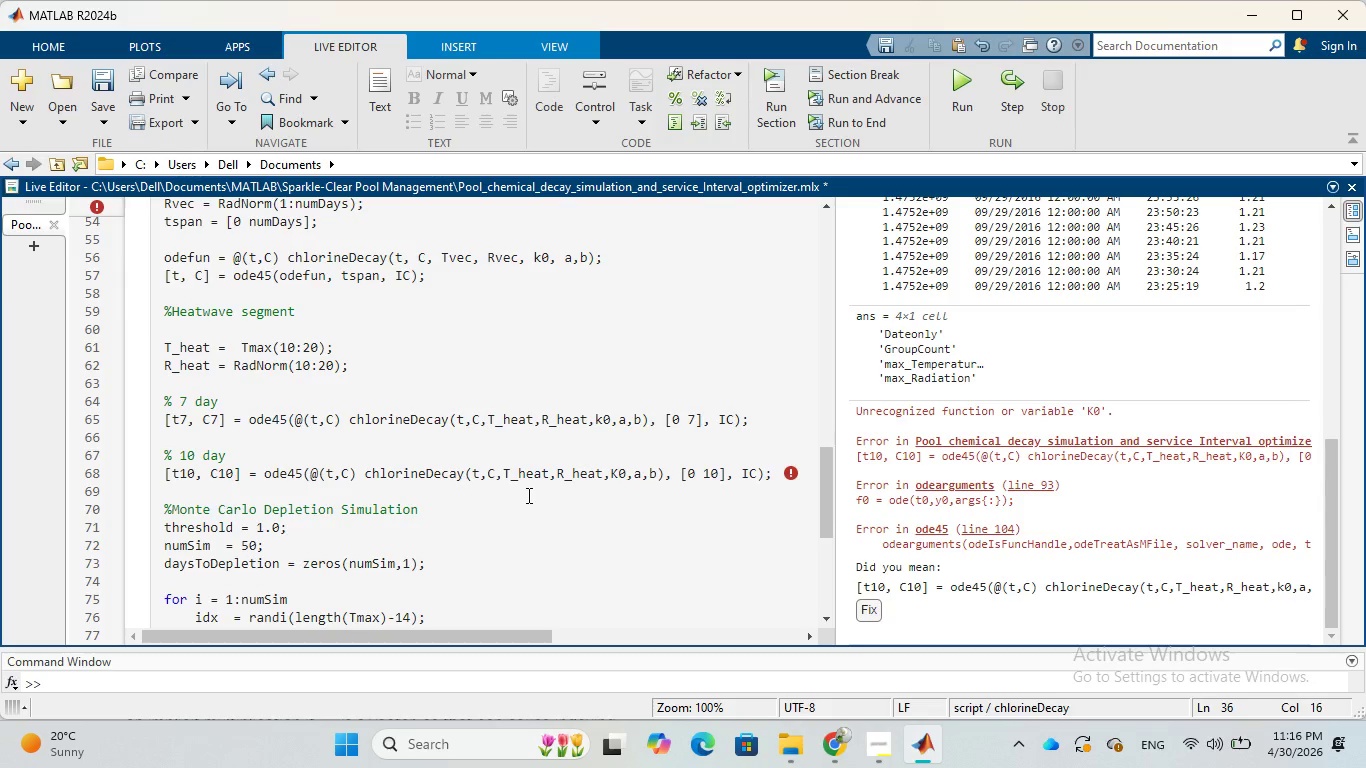 
scroll: coordinate [412, 383], scroll_direction: up, amount: 2.0
 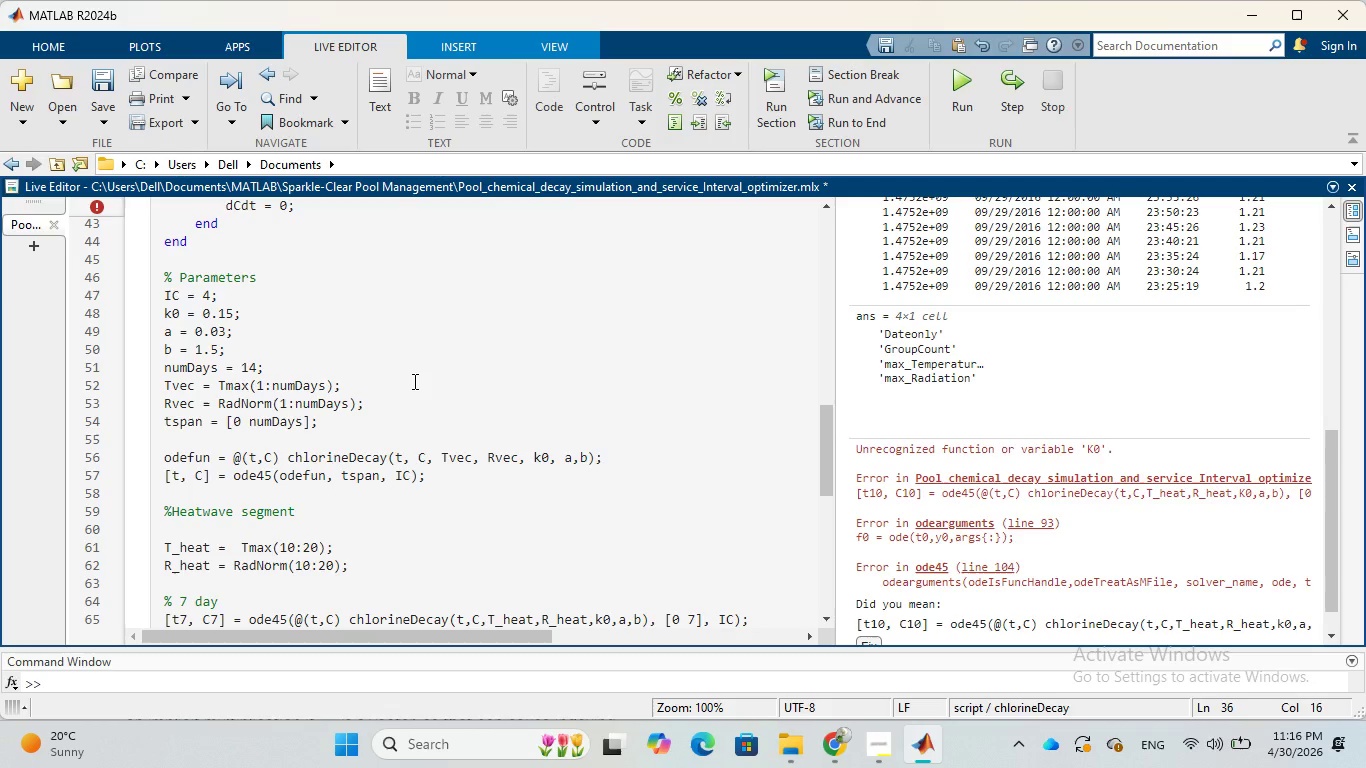 
wait(15.96)
 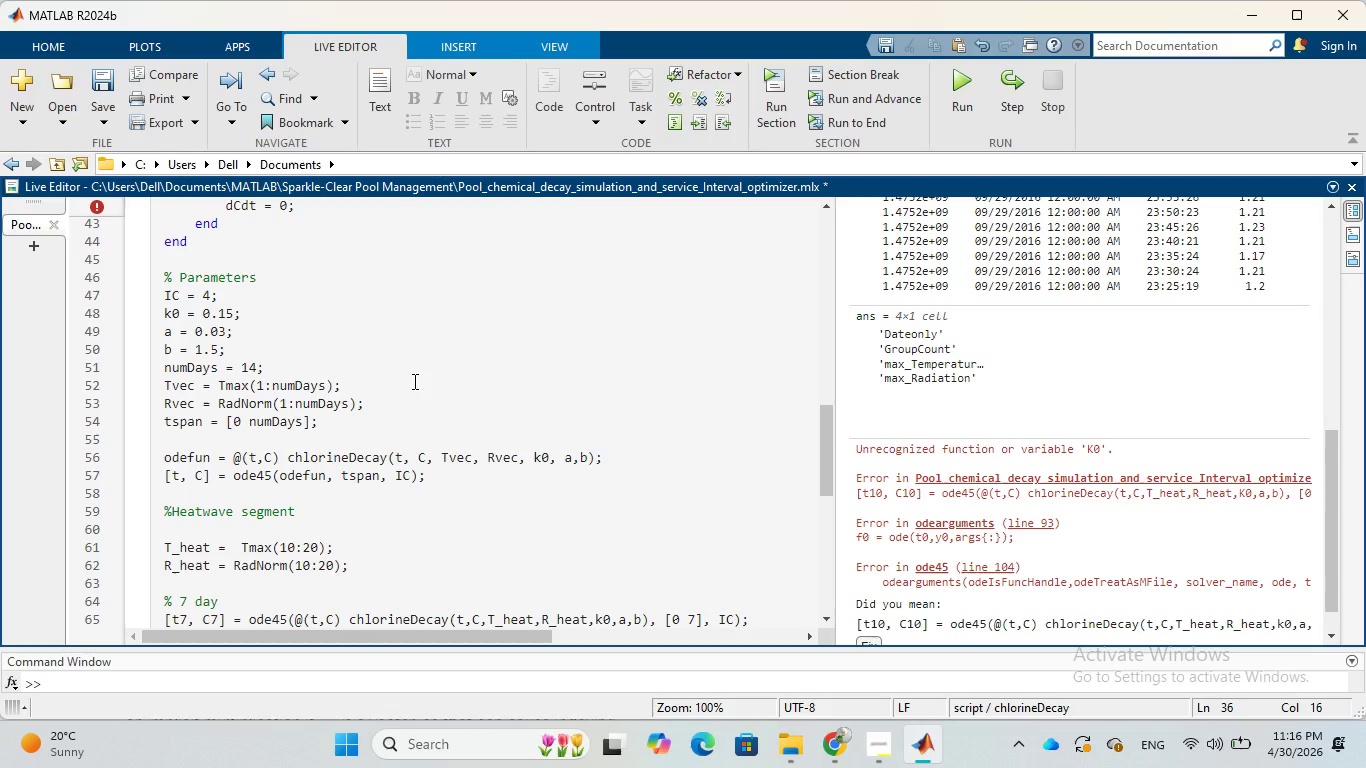 
scroll: coordinate [413, 381], scroll_direction: down, amount: 1.0
 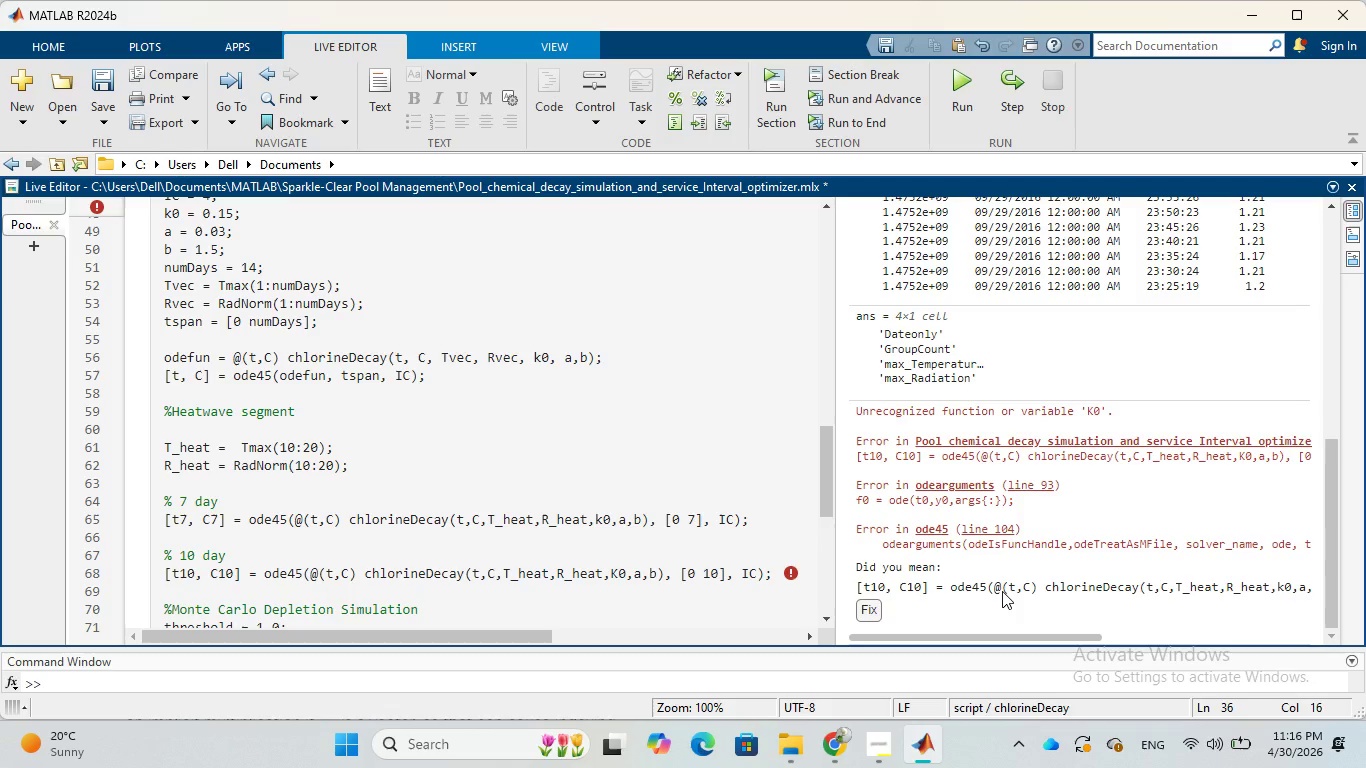 
wait(15.87)
 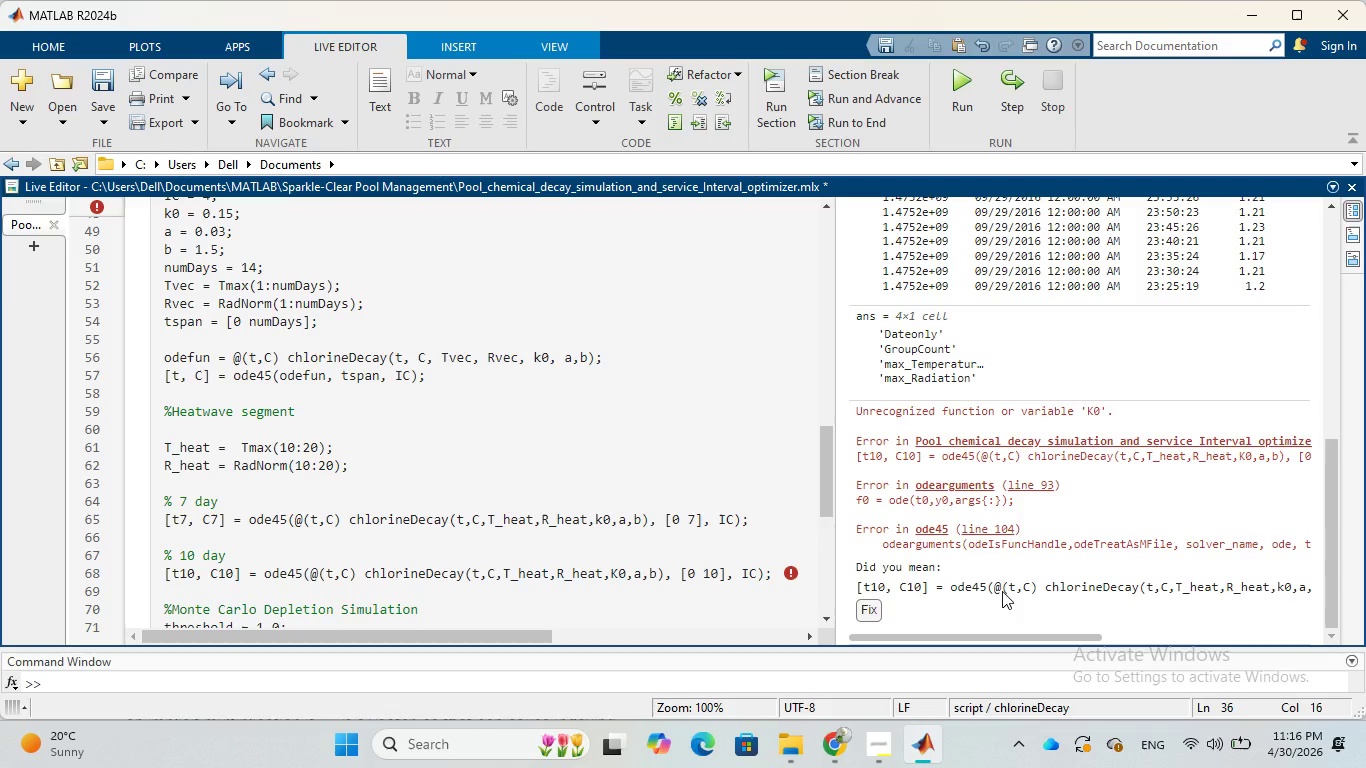 
left_click_drag(start_coordinate=[1084, 635], to_coordinate=[1185, 633])
 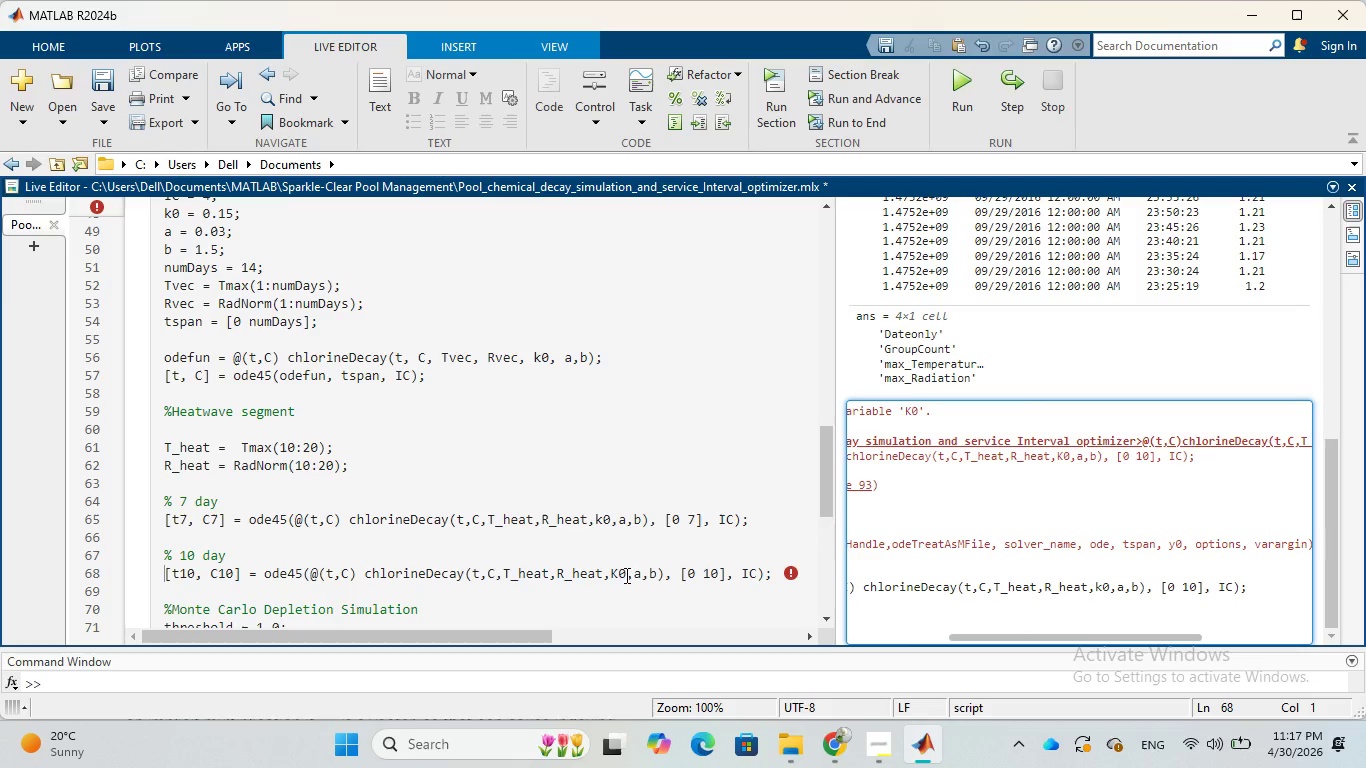 
left_click([616, 575])
 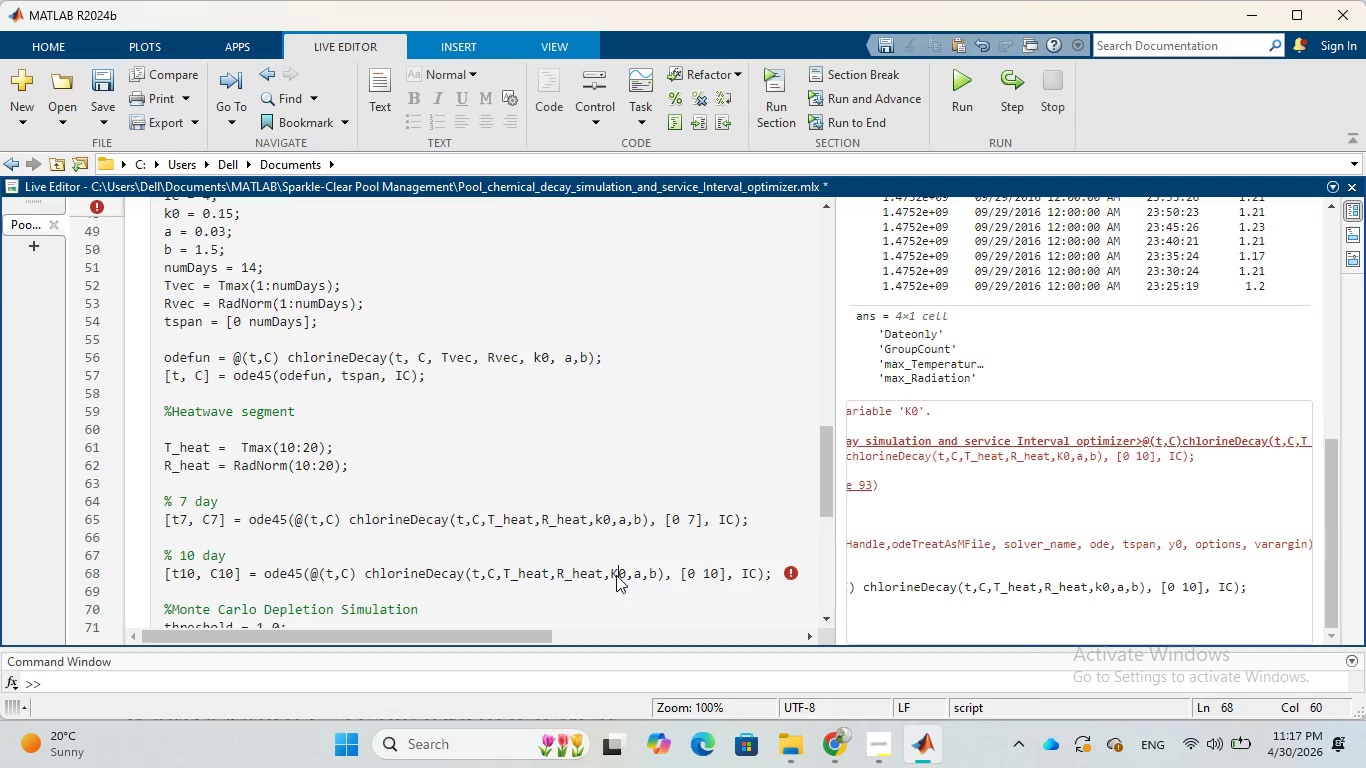 
key(Backspace)
 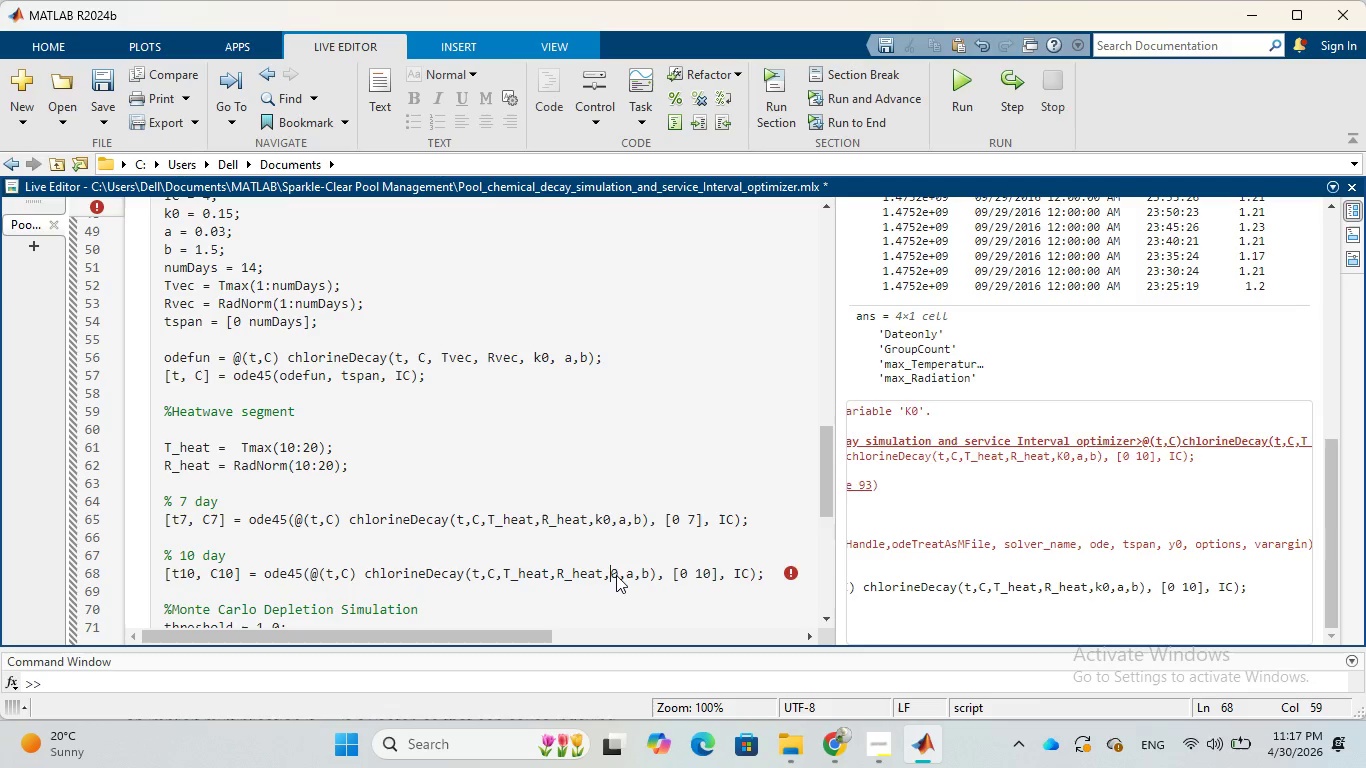 
key(K)
 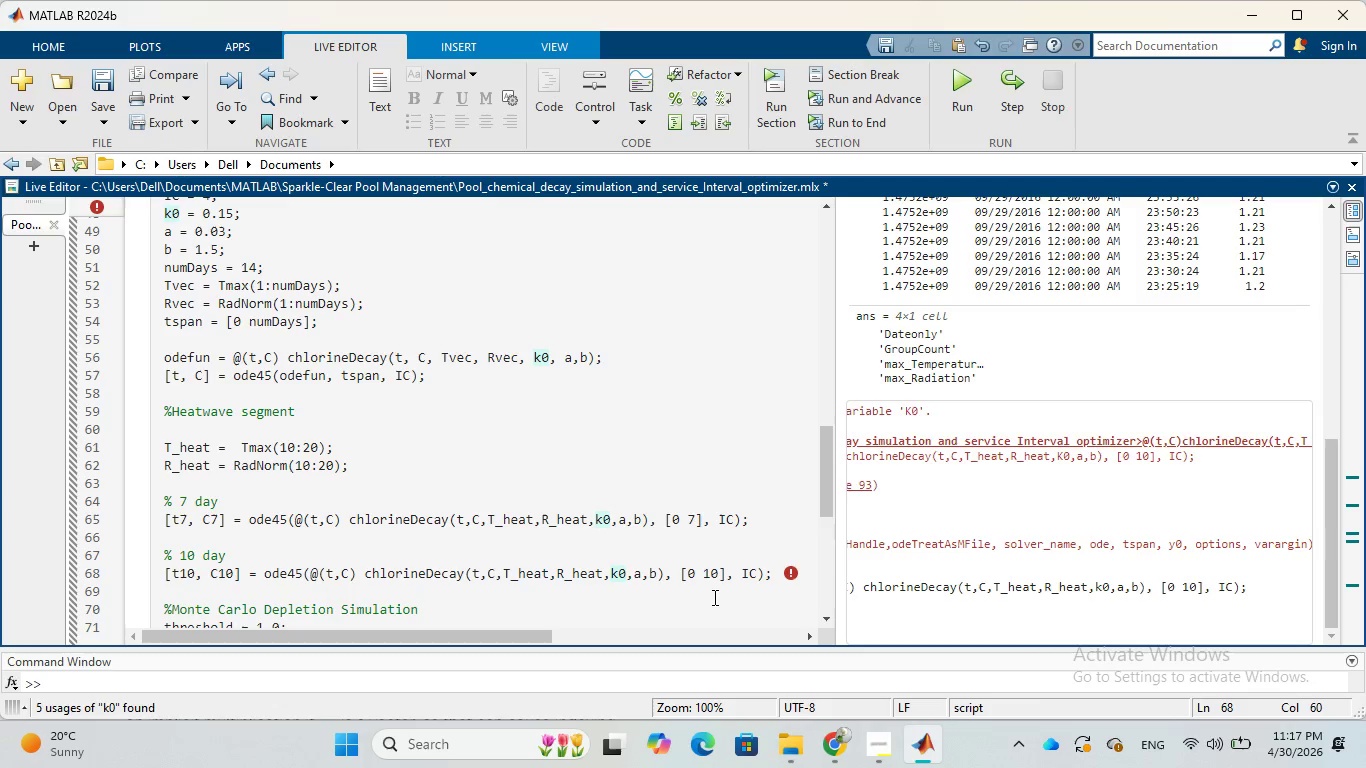 
wait(11.86)
 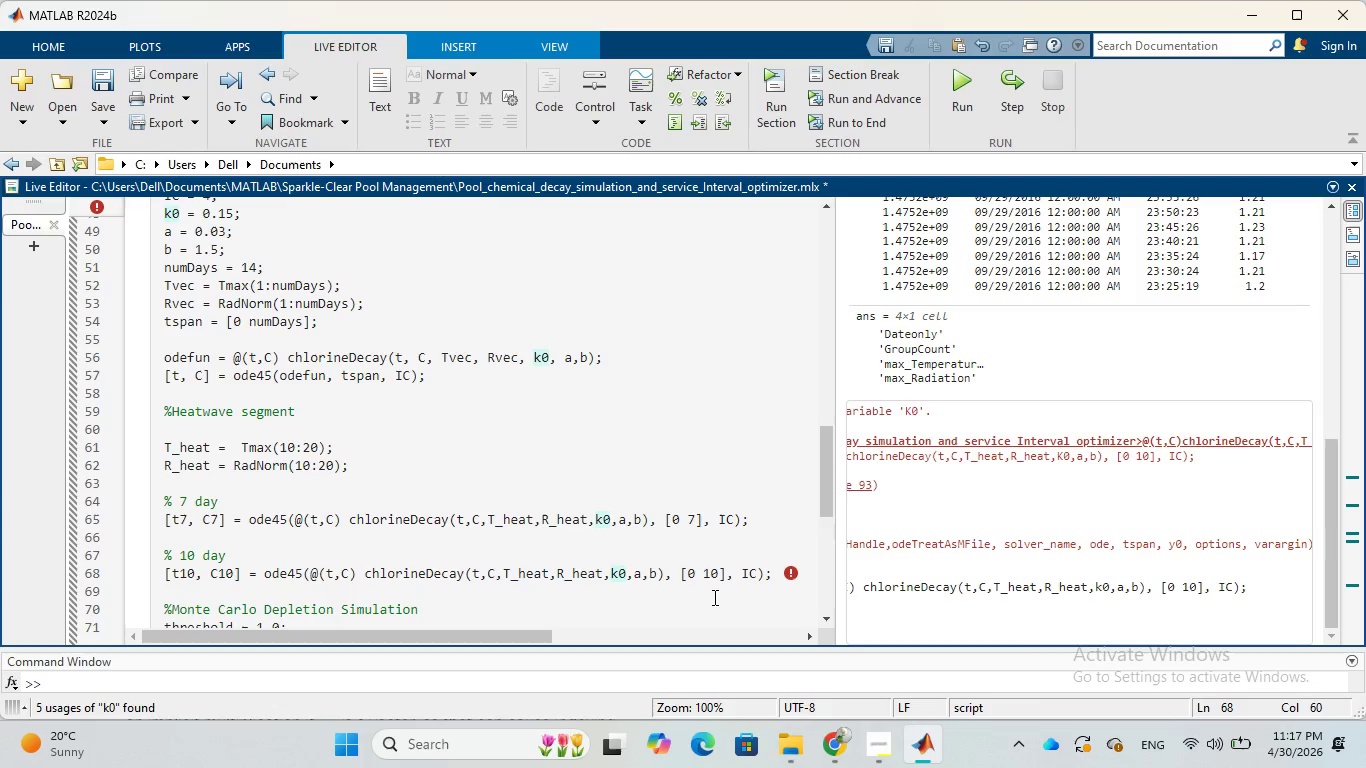 
left_click([764, 93])
 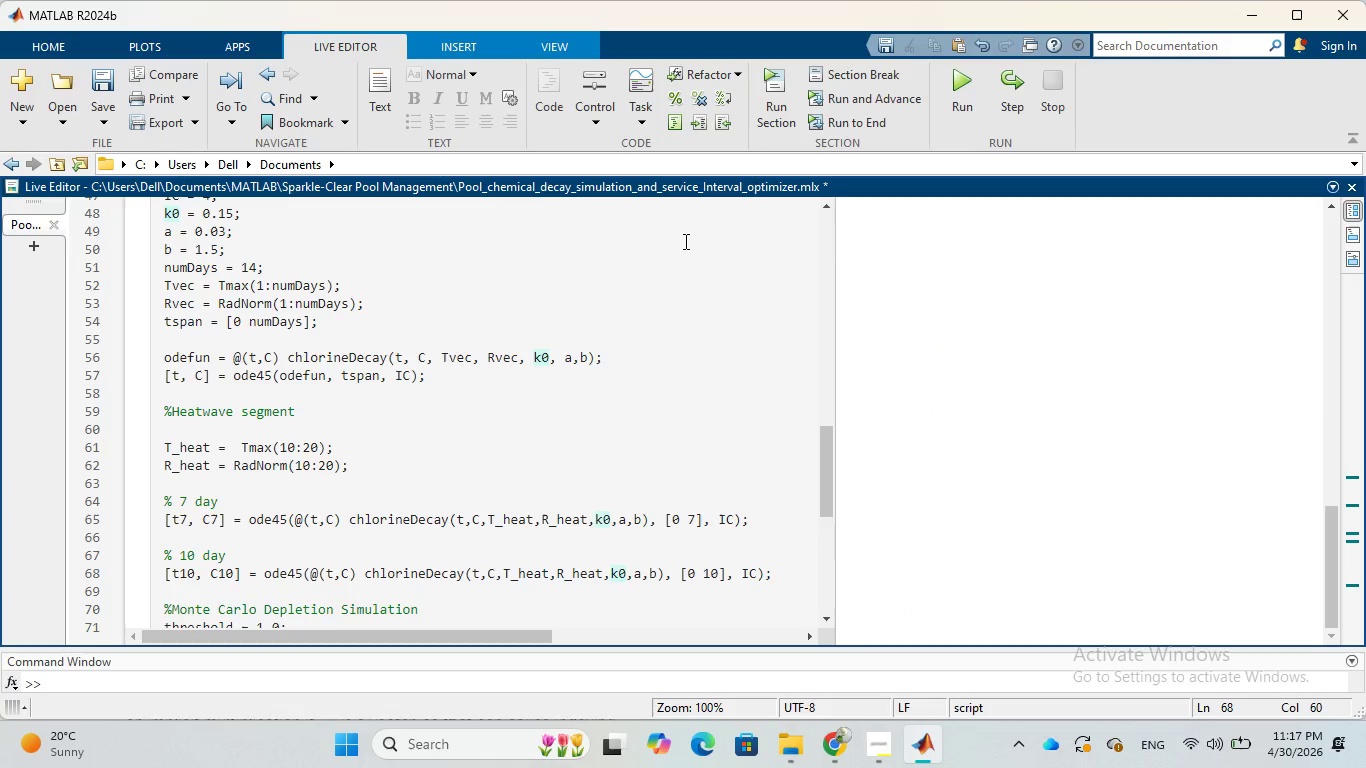 
wait(5.91)
 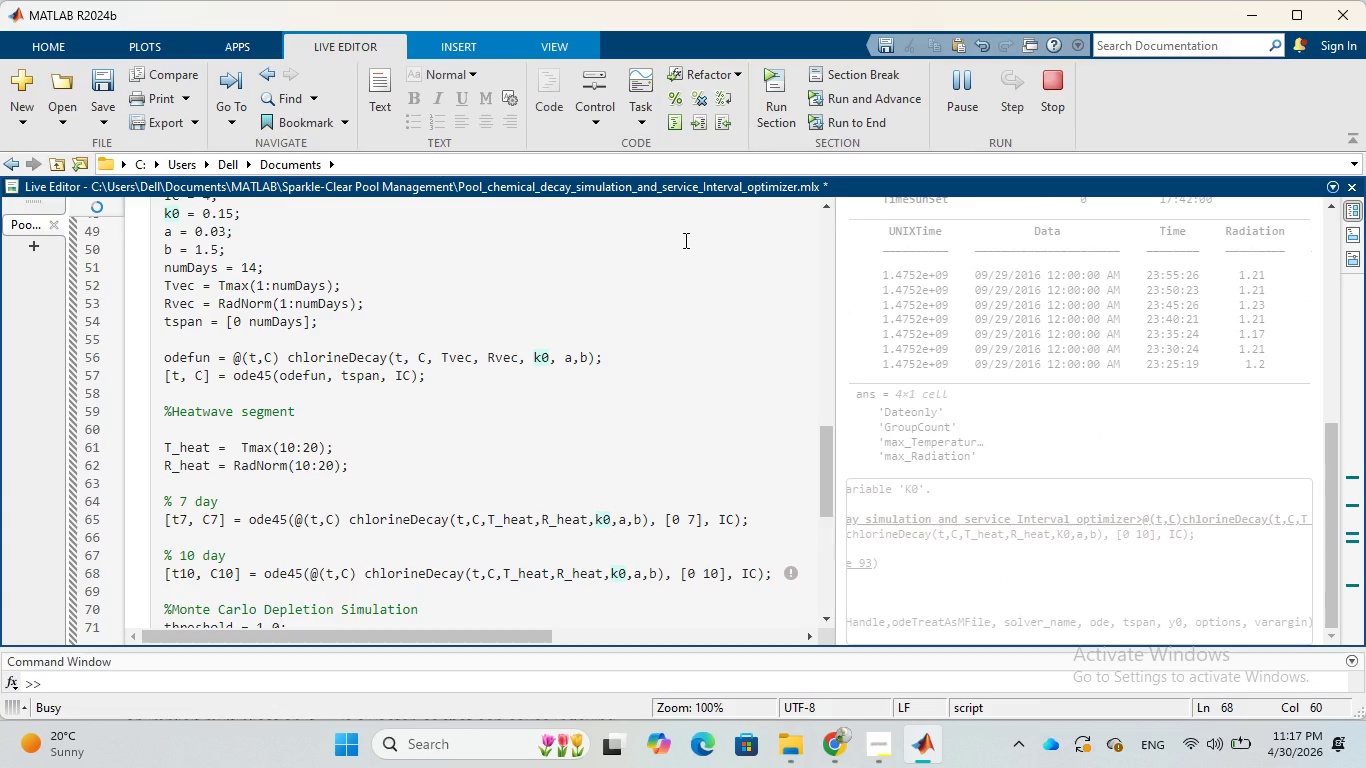 
scroll: coordinate [741, 394], scroll_direction: up, amount: 2.0
 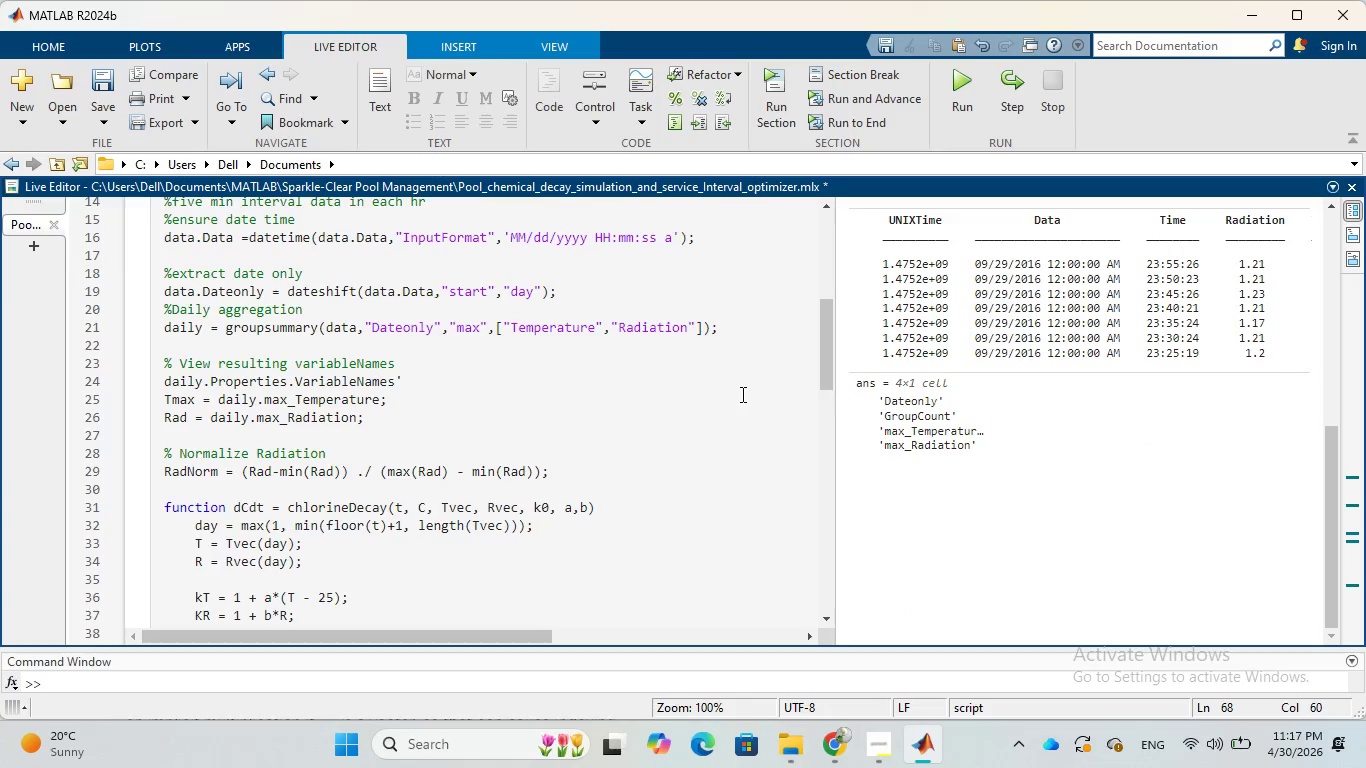 
scroll: coordinate [741, 394], scroll_direction: down, amount: 15.0
 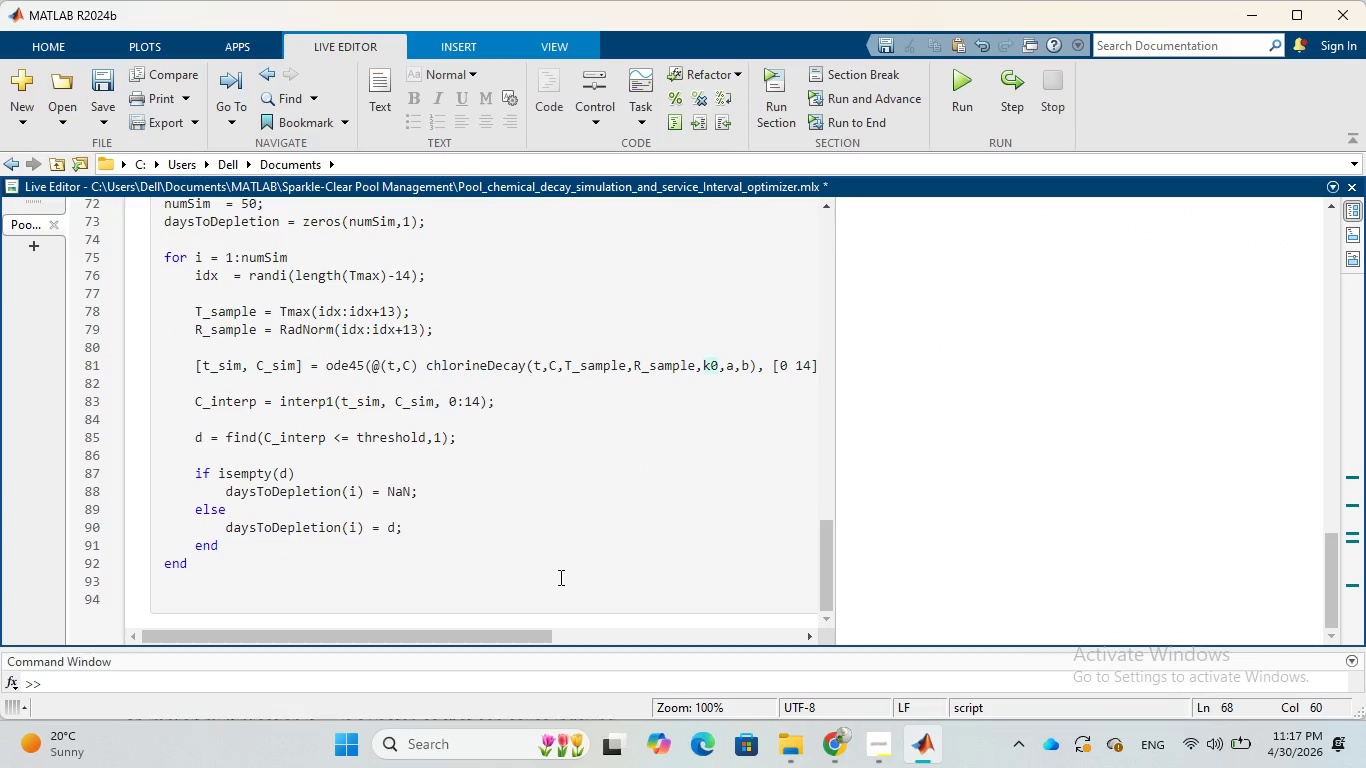 
left_click([546, 591])
 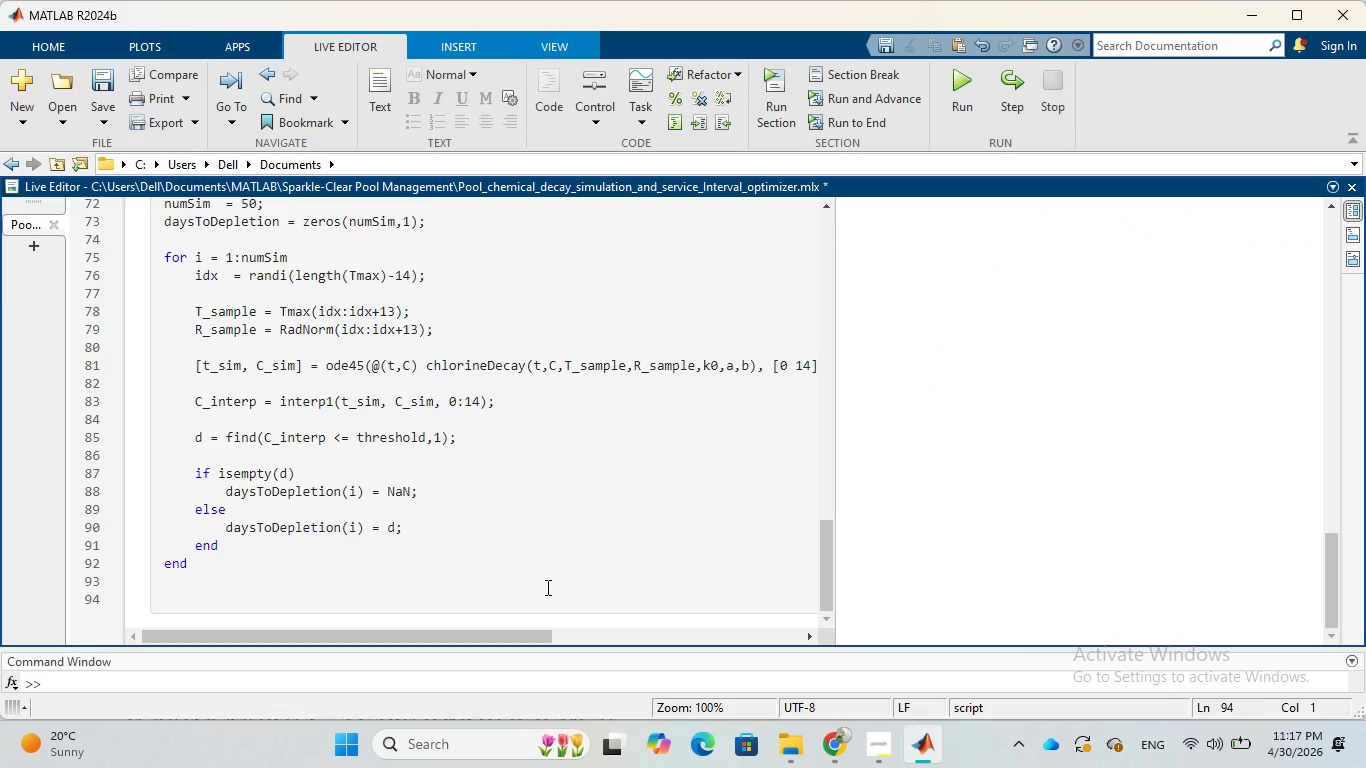 
type(%% )
 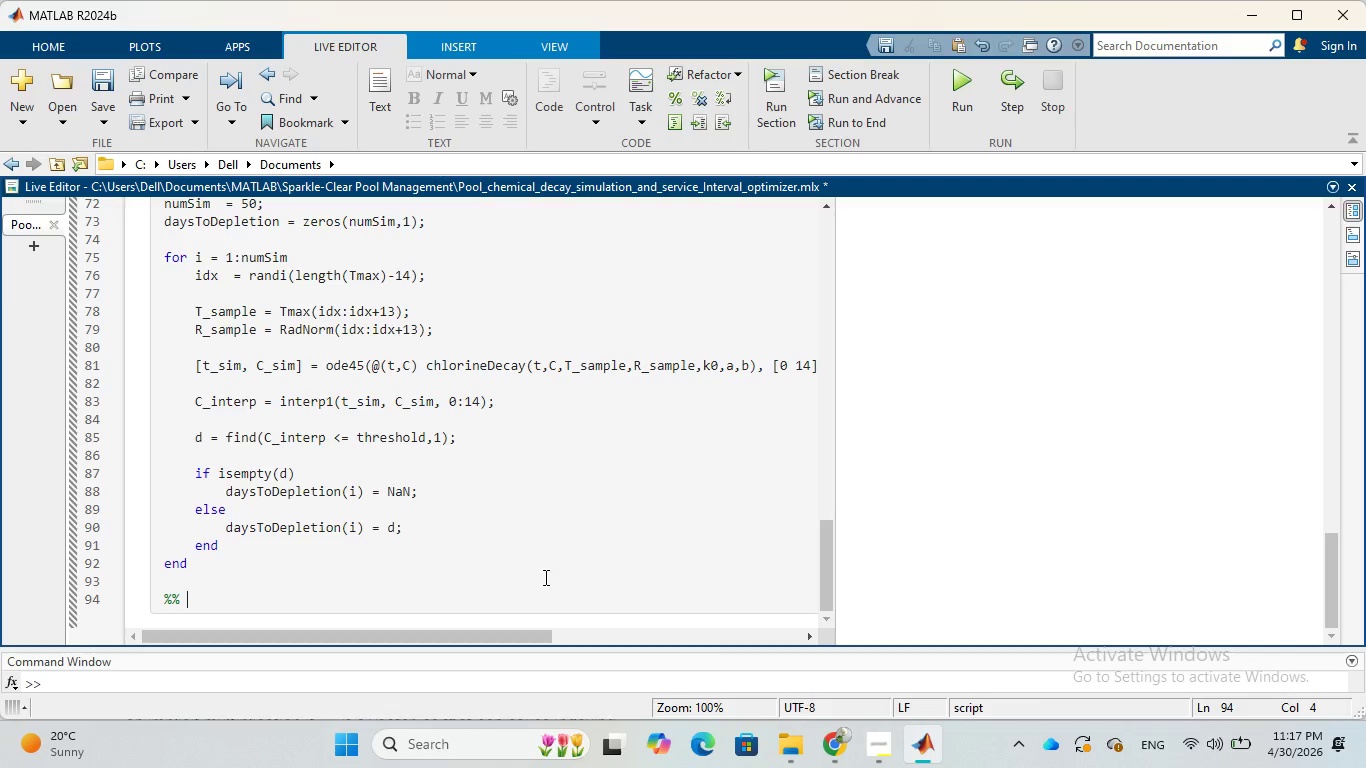 
wait(20.0)
 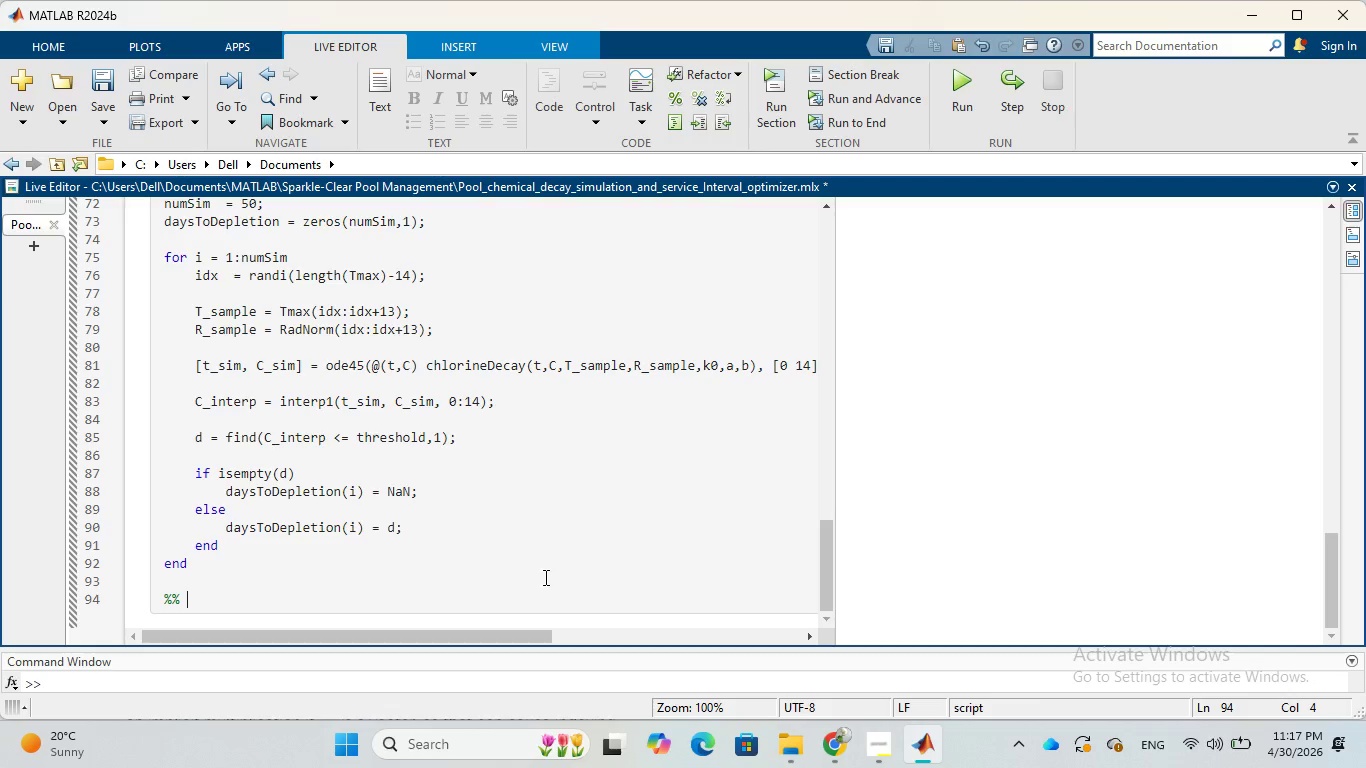 
type(Decay Curve)
 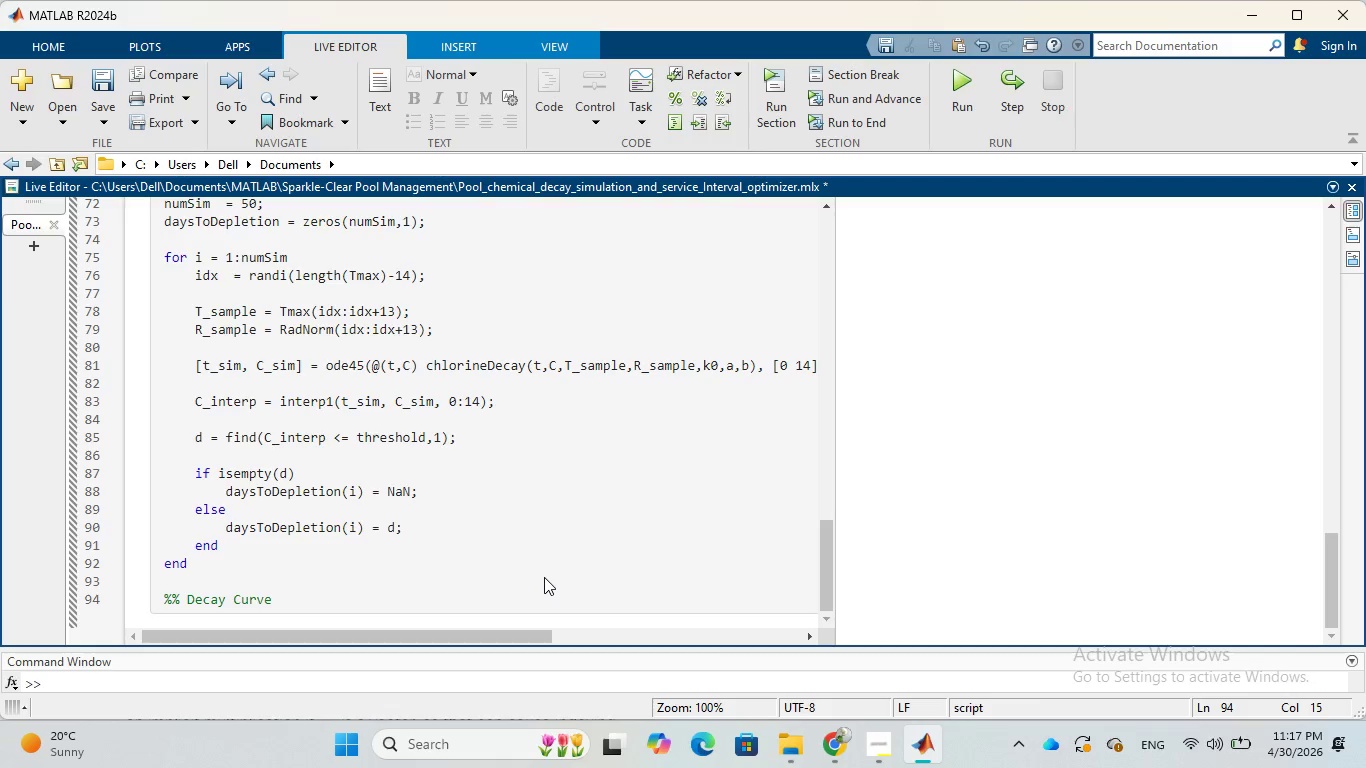 
key(Enter)
 